 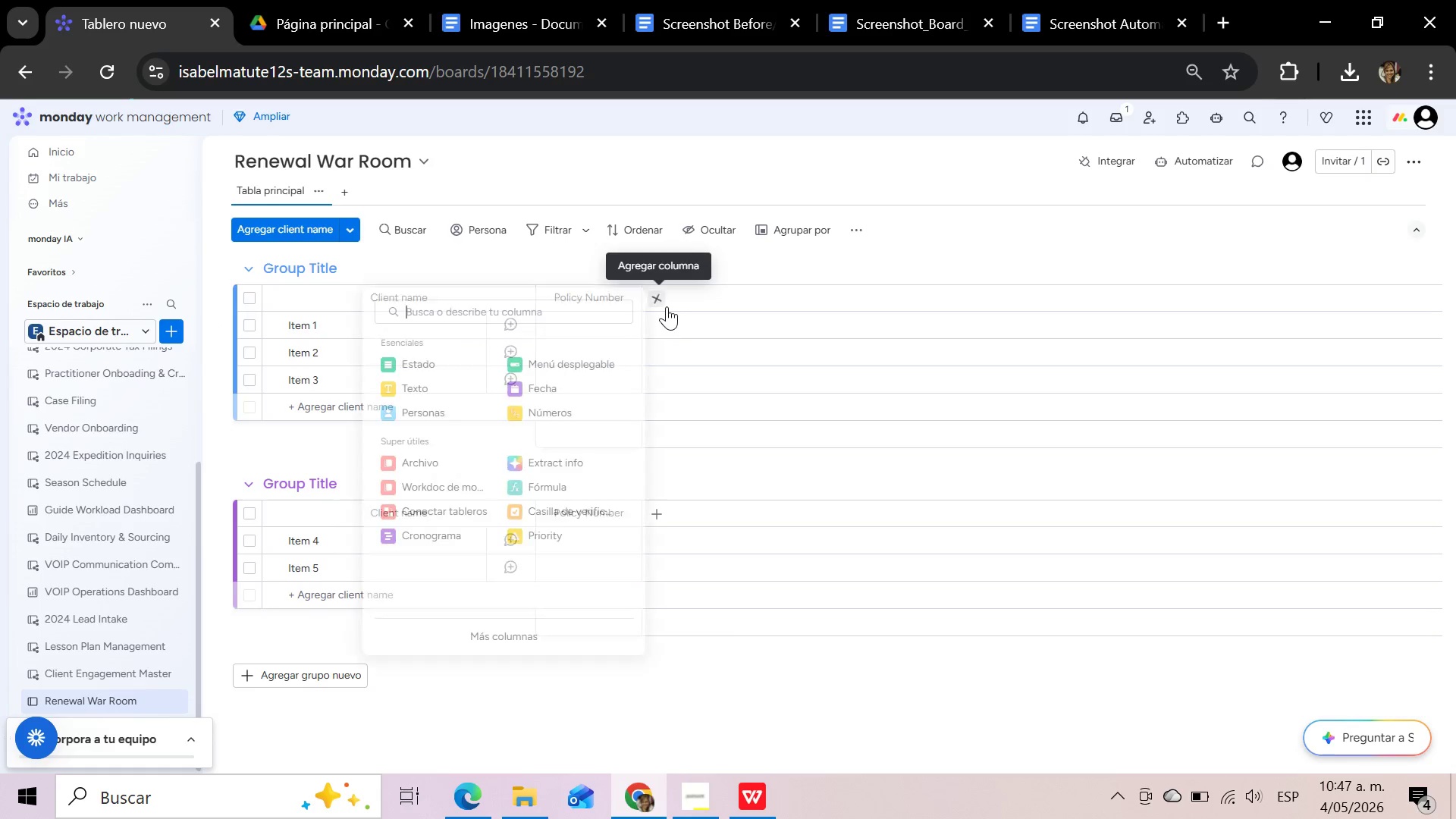 
left_click([576, 363])
 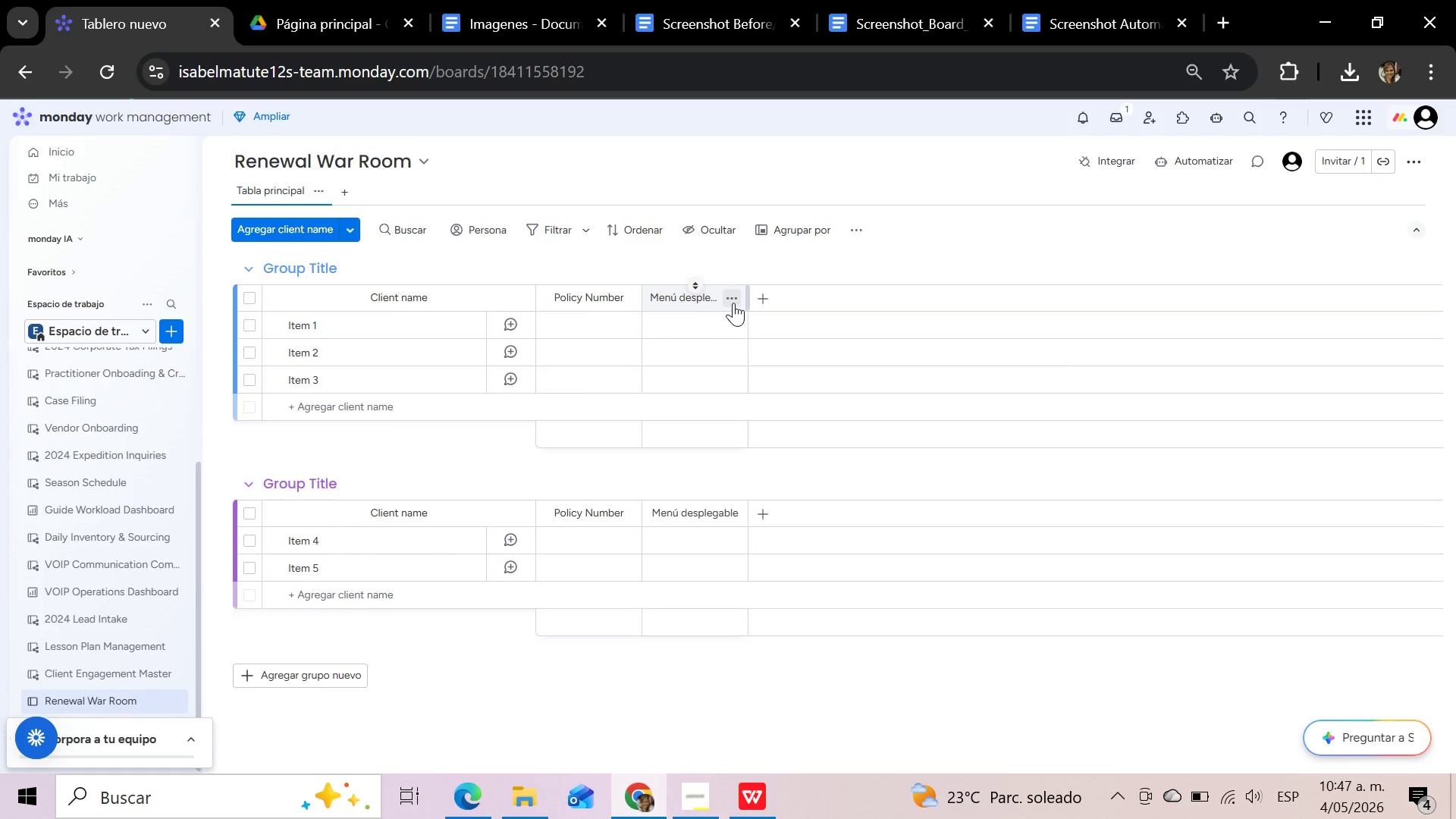 
left_click([714, 299])
 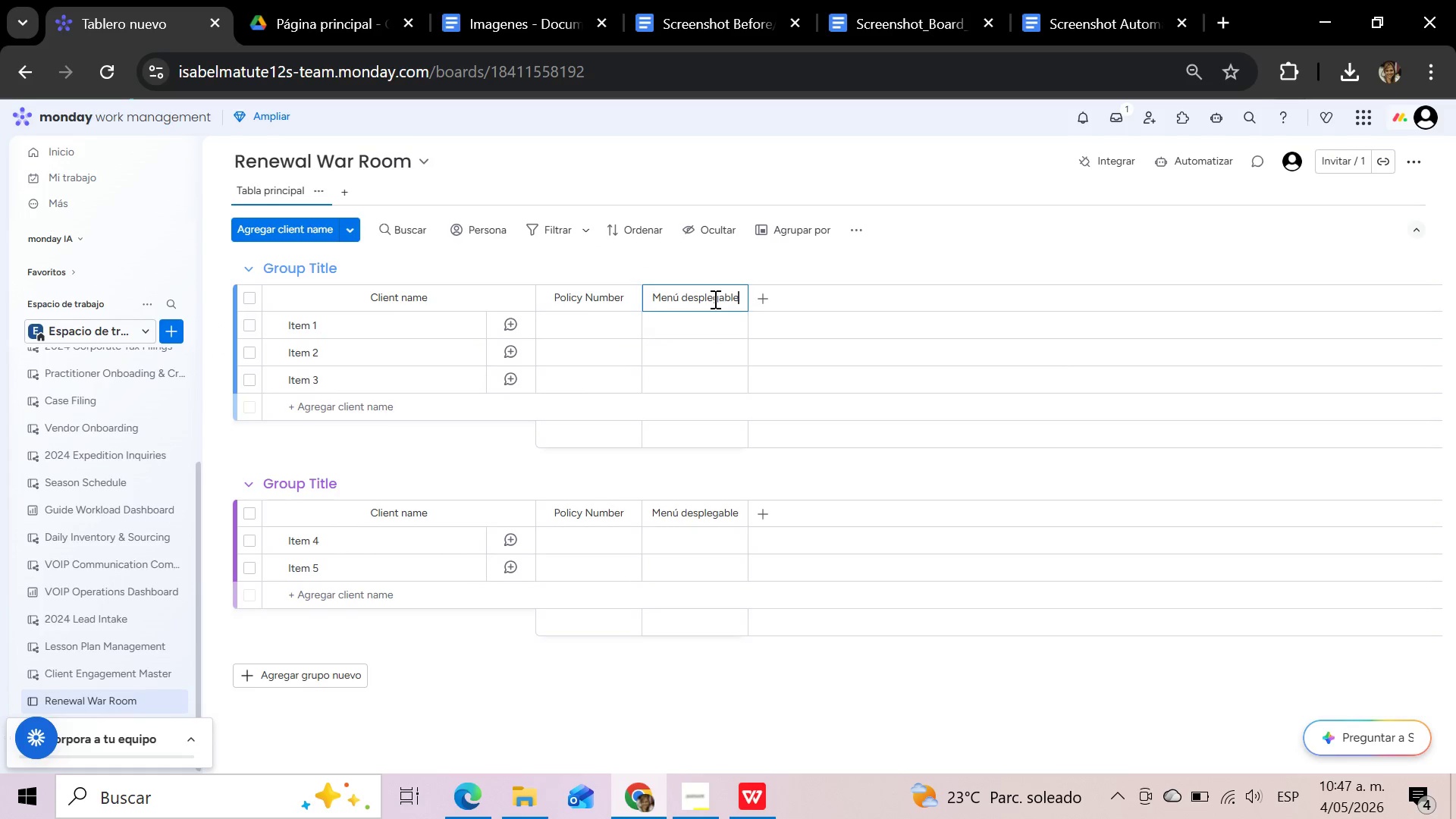 
hold_key(key=Backspace, duration=1.33)
 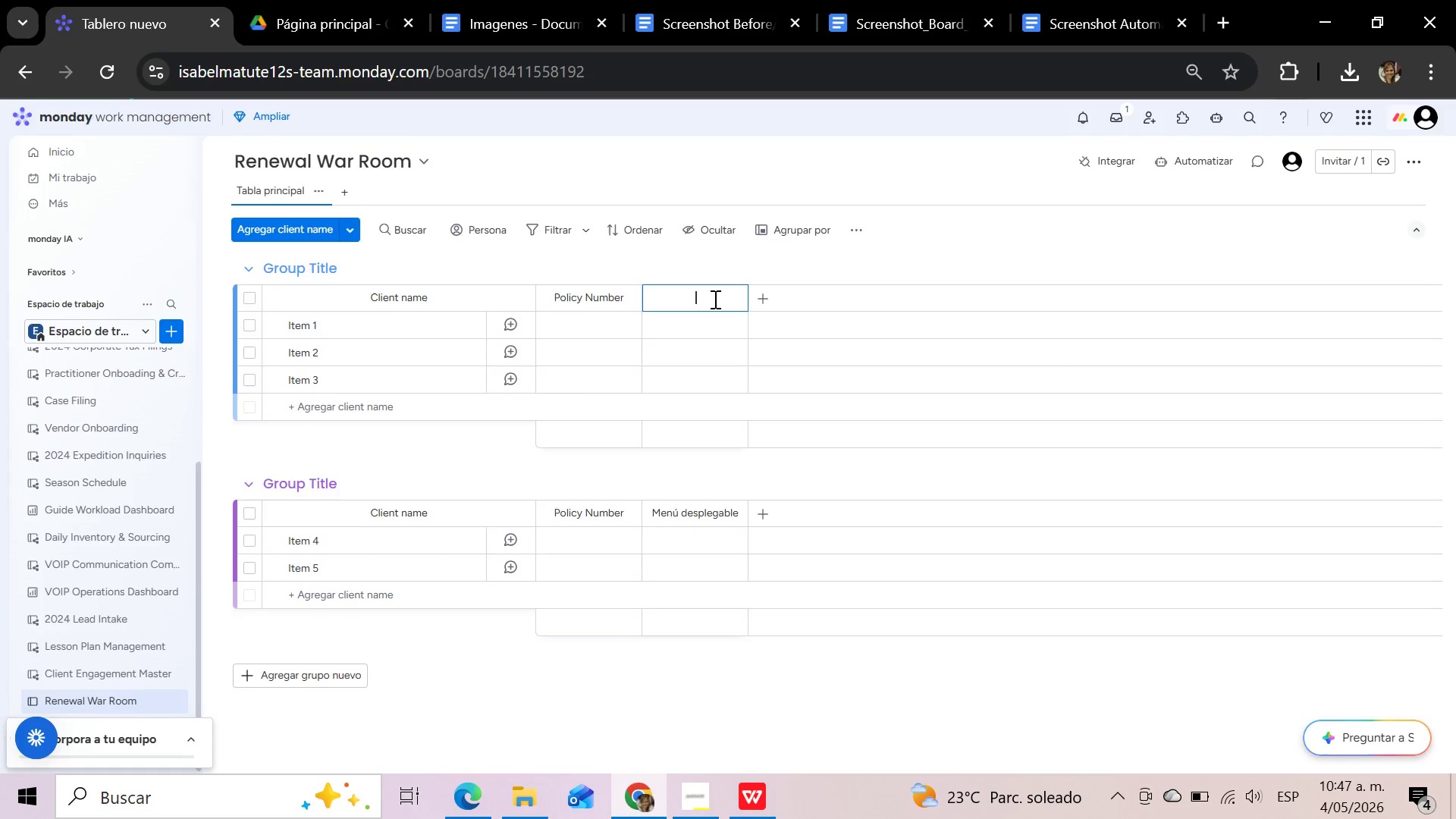 
type(Policy Type)
 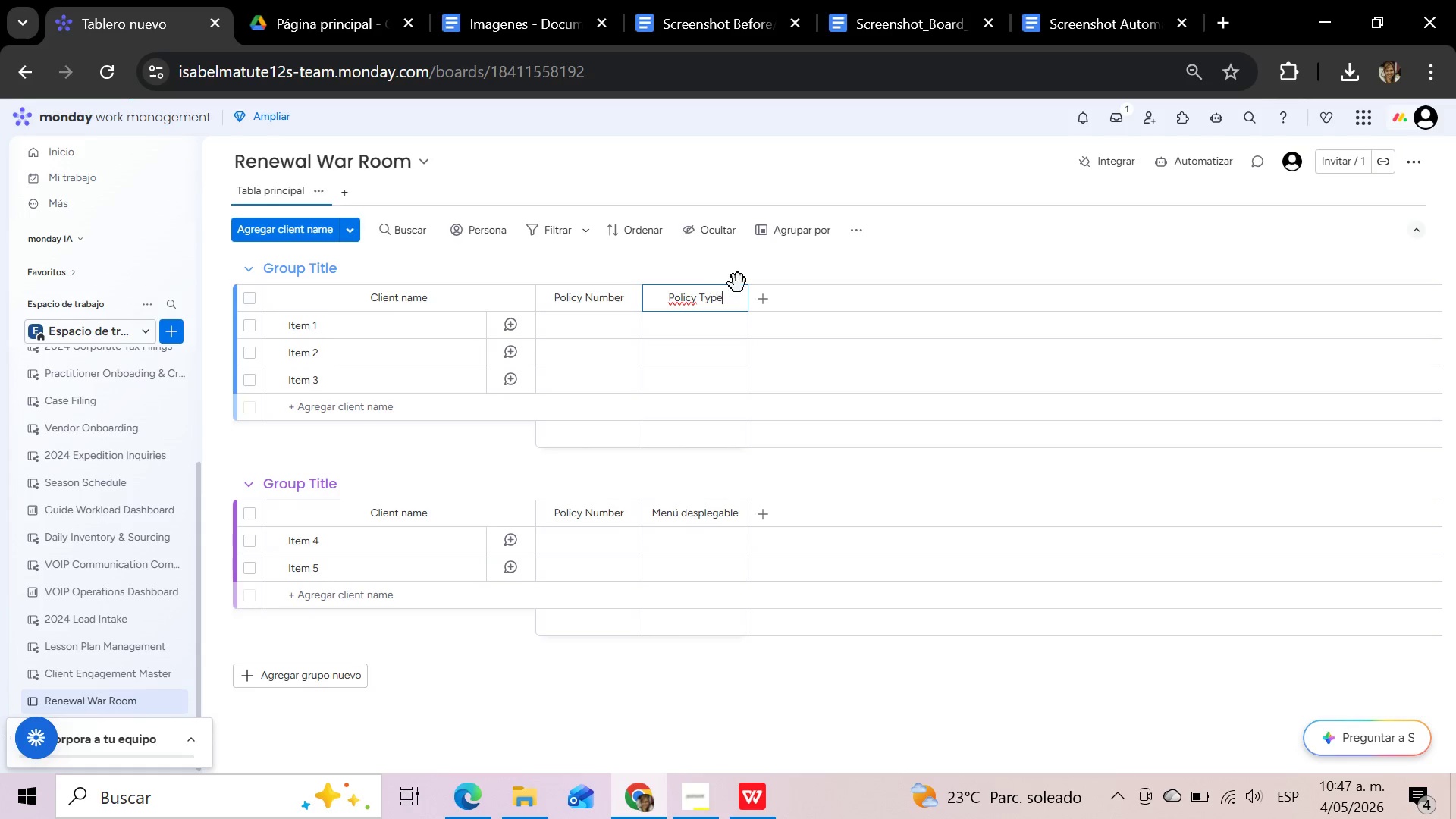 
left_click([768, 303])
 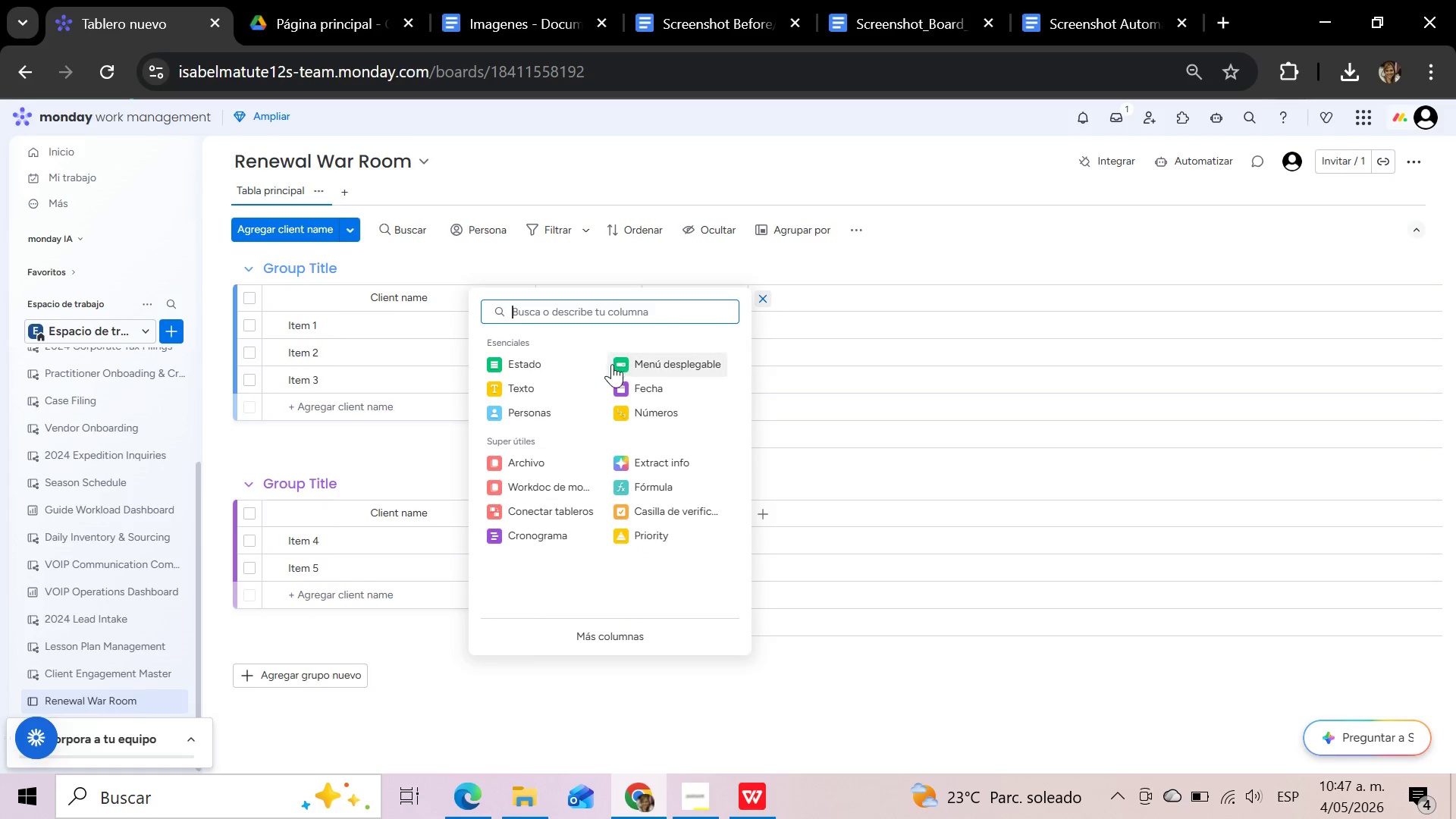 
left_click([654, 389])
 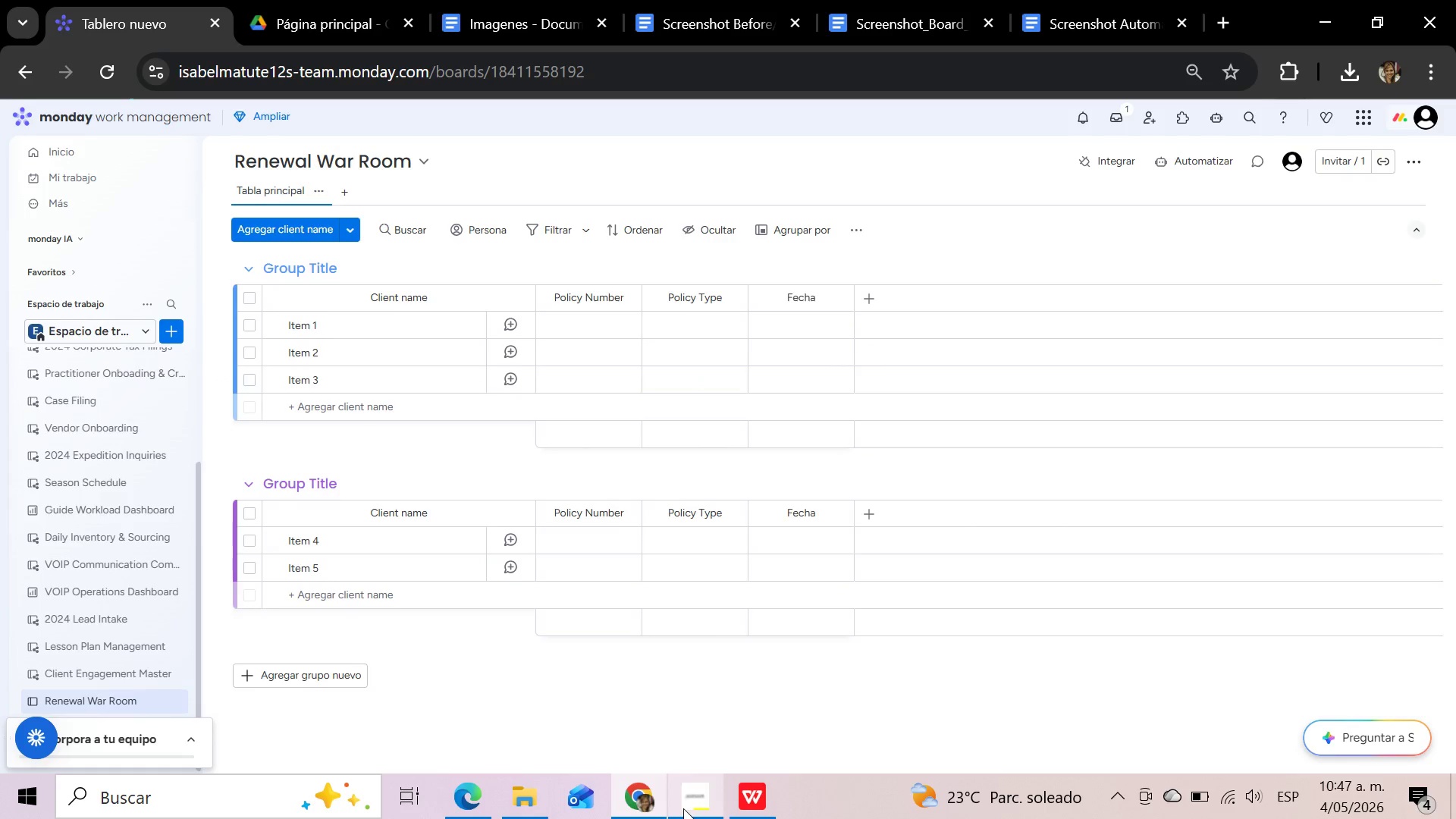 
left_click([764, 802])
 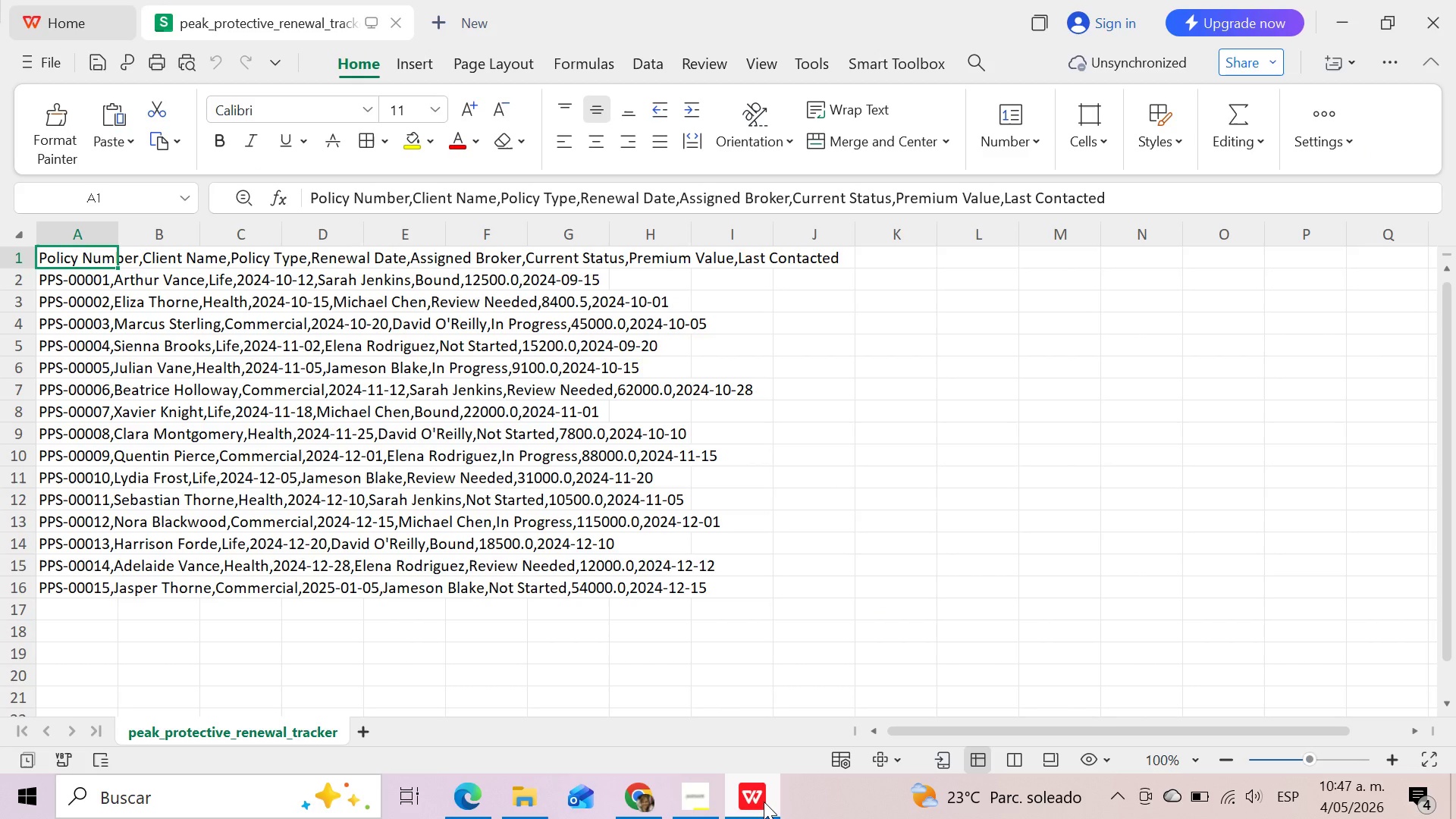 
wait(5.91)
 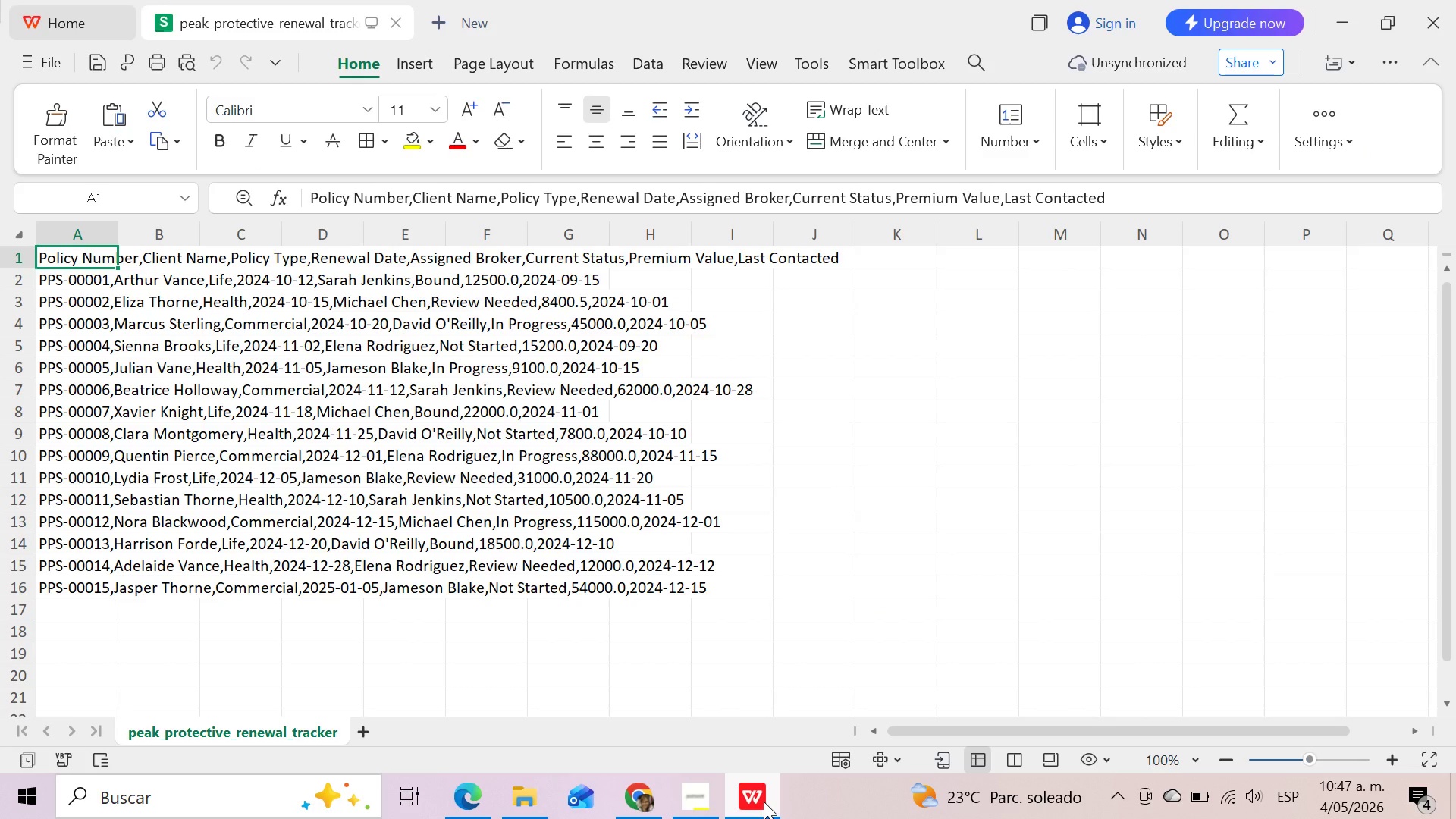 
left_click([764, 802])
 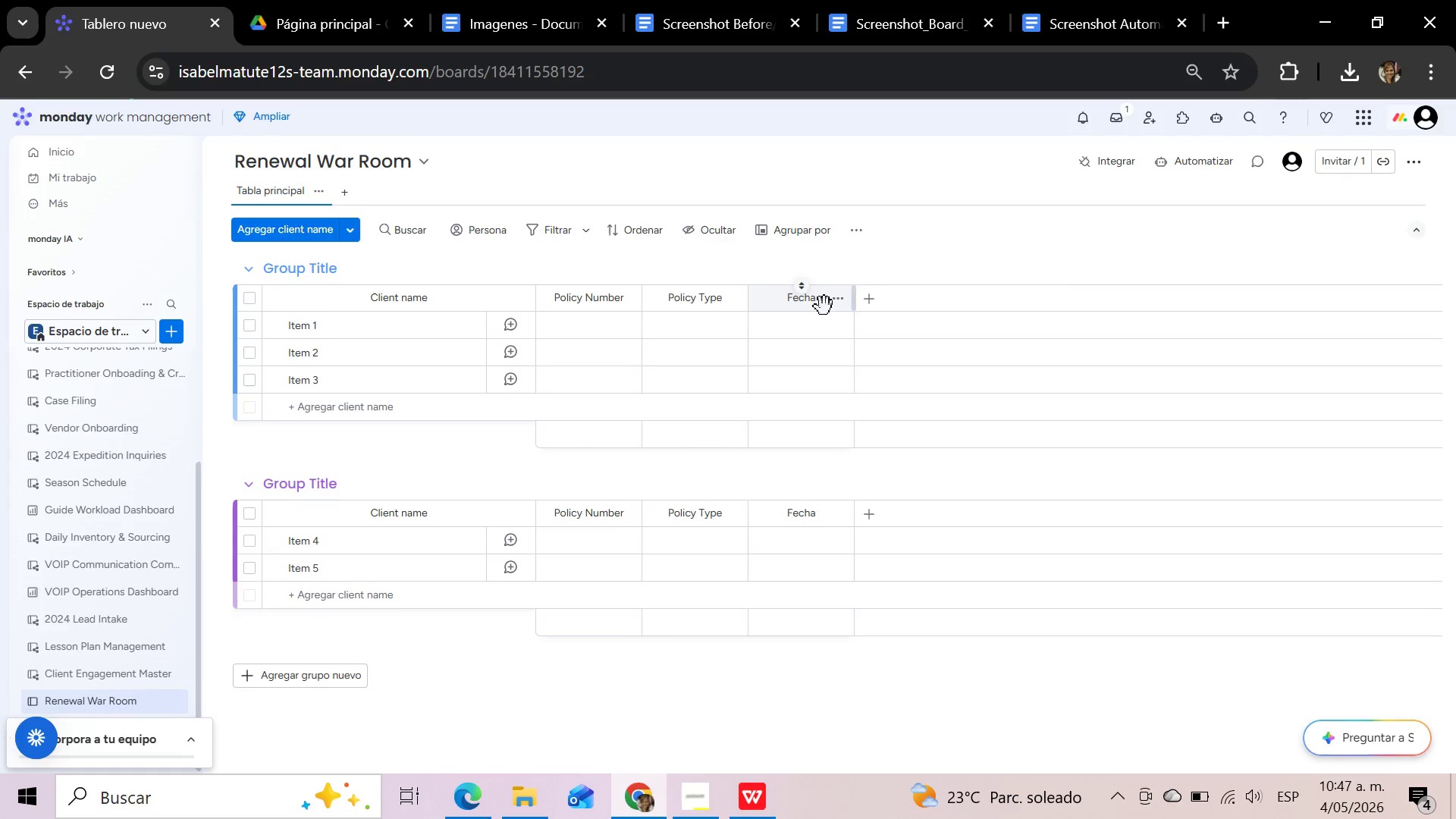 
wait(7.64)
 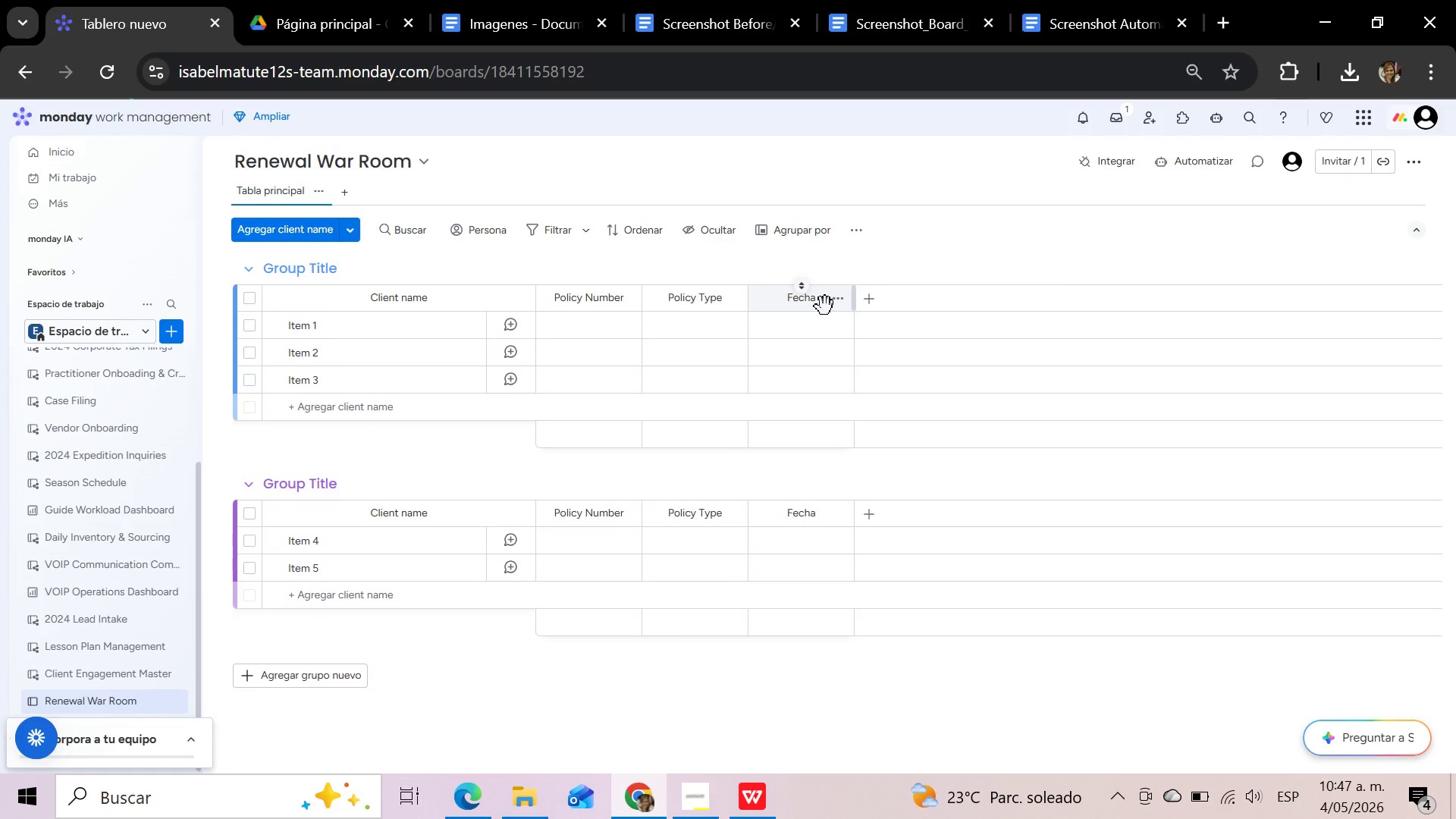 
left_click([811, 308])
 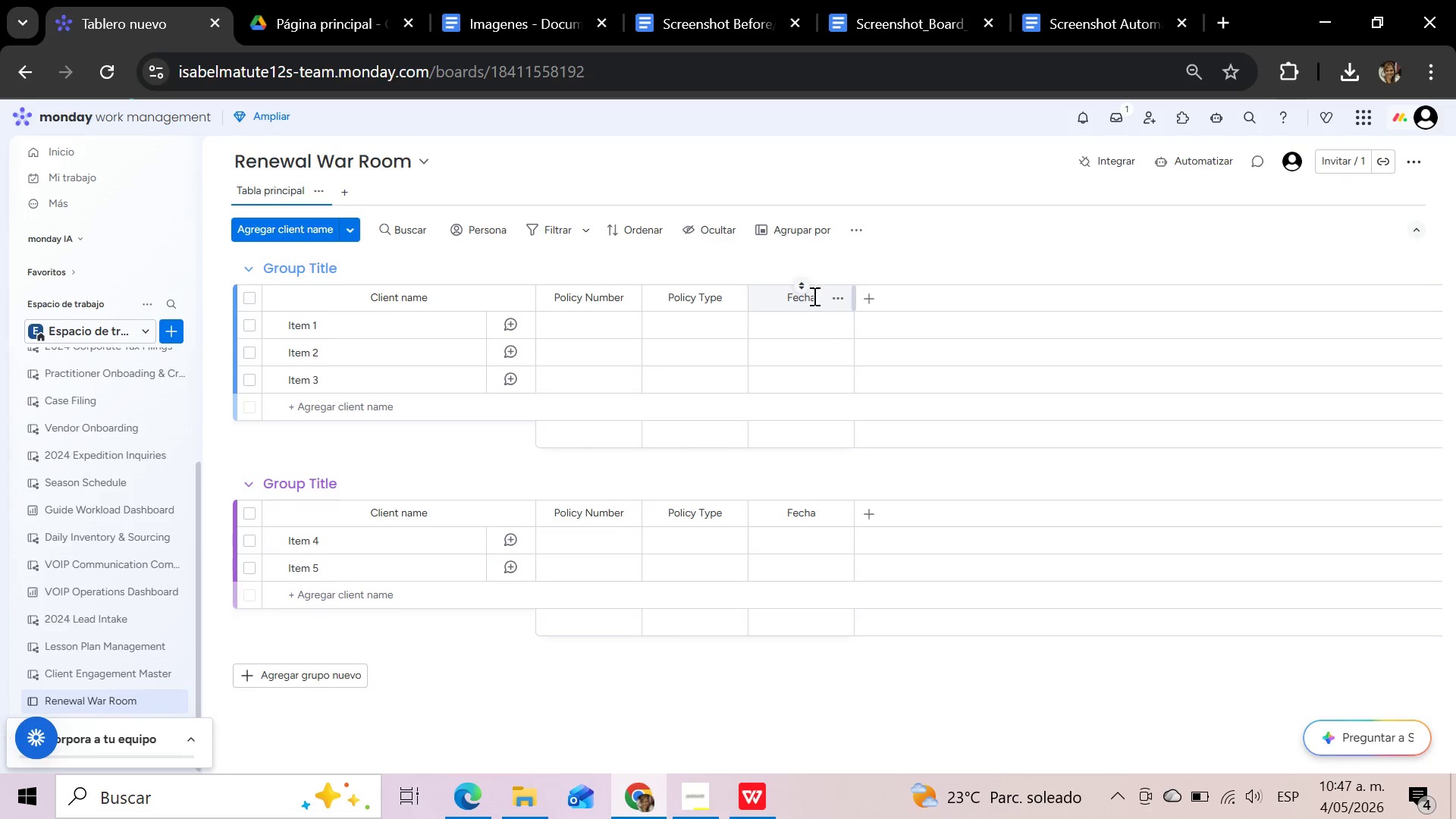 
left_click([813, 296])
 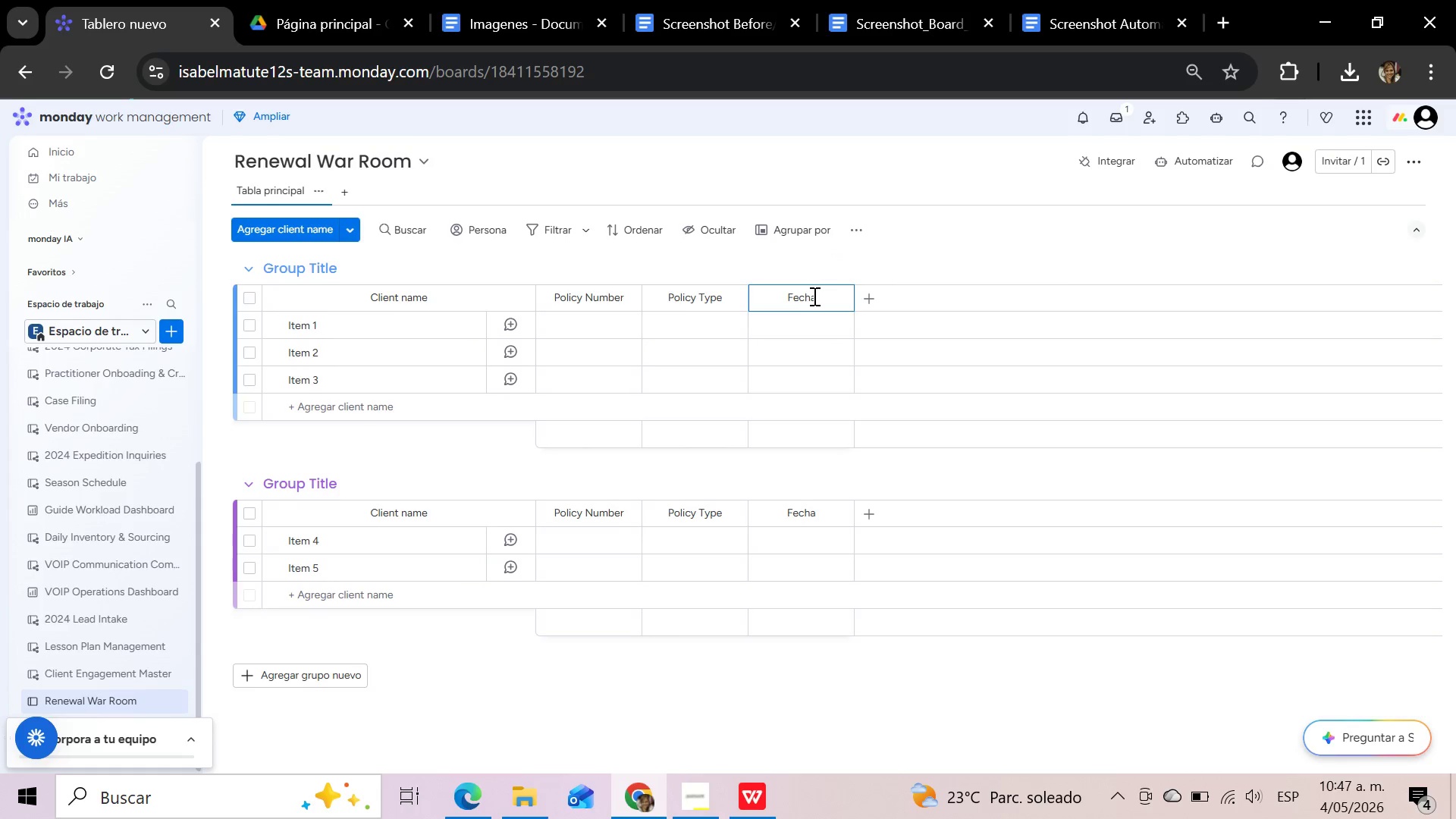 
hold_key(key=Backspace, duration=0.94)
 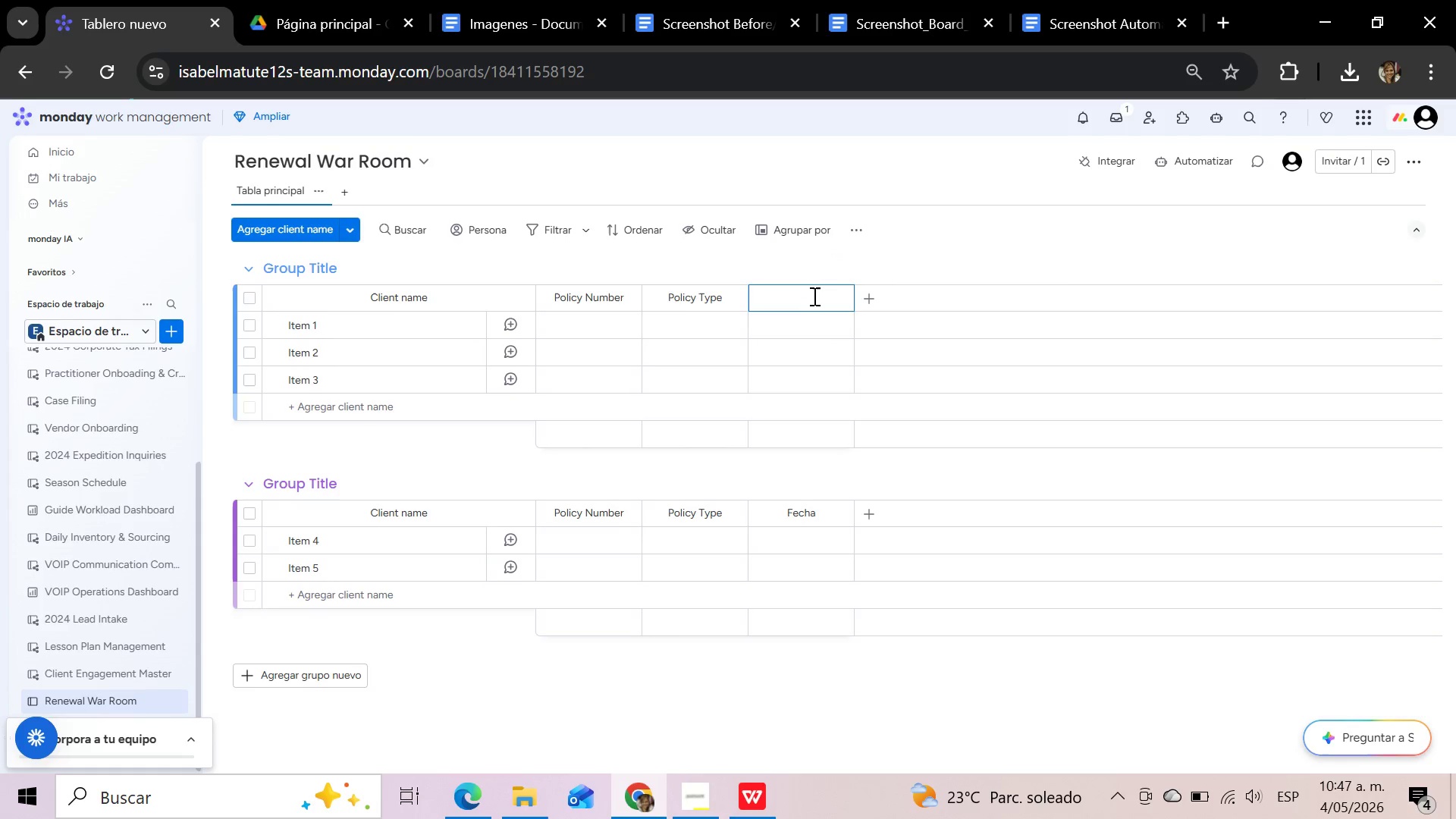 
type(Renewal Date)
 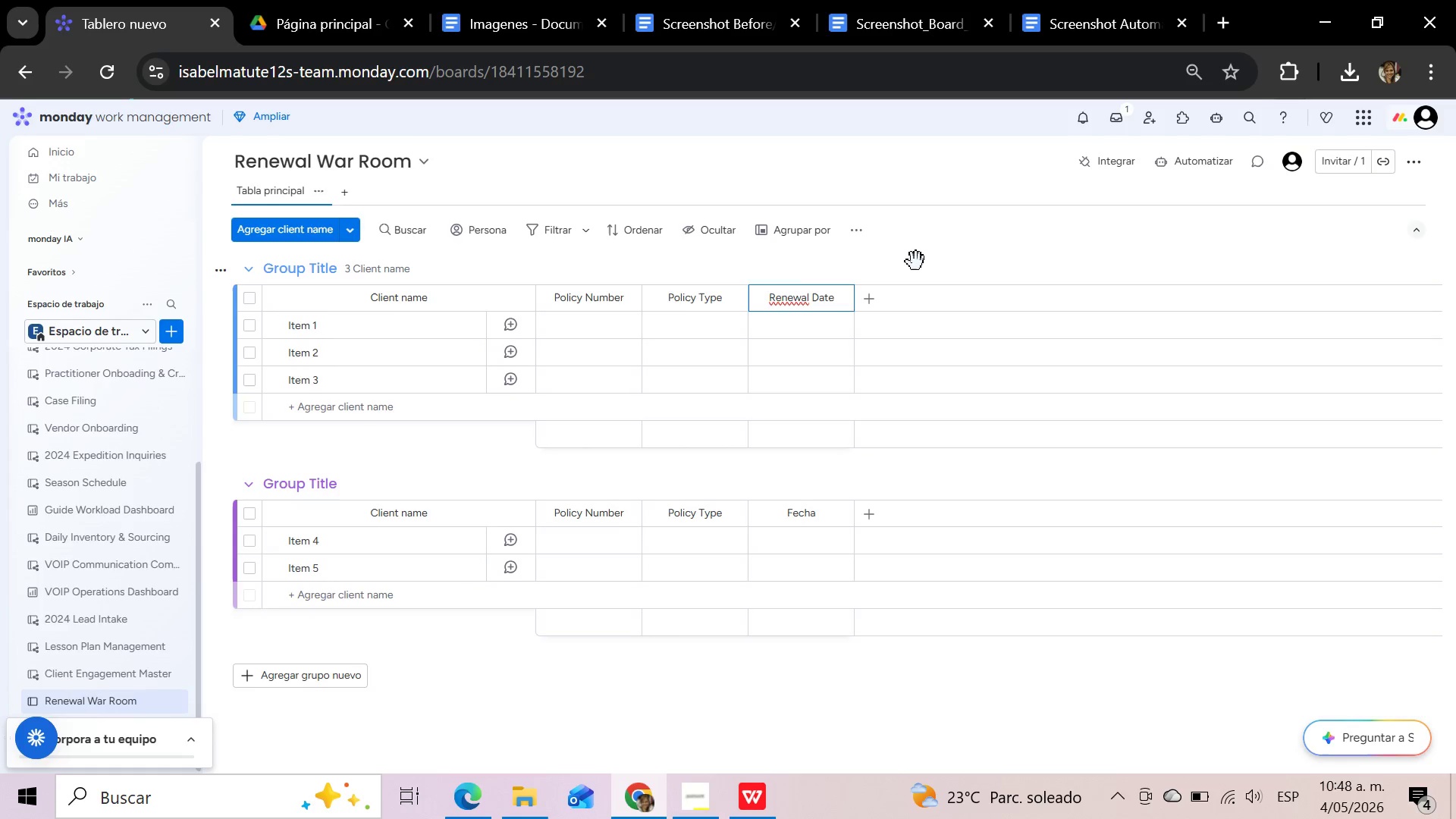 
left_click([916, 262])
 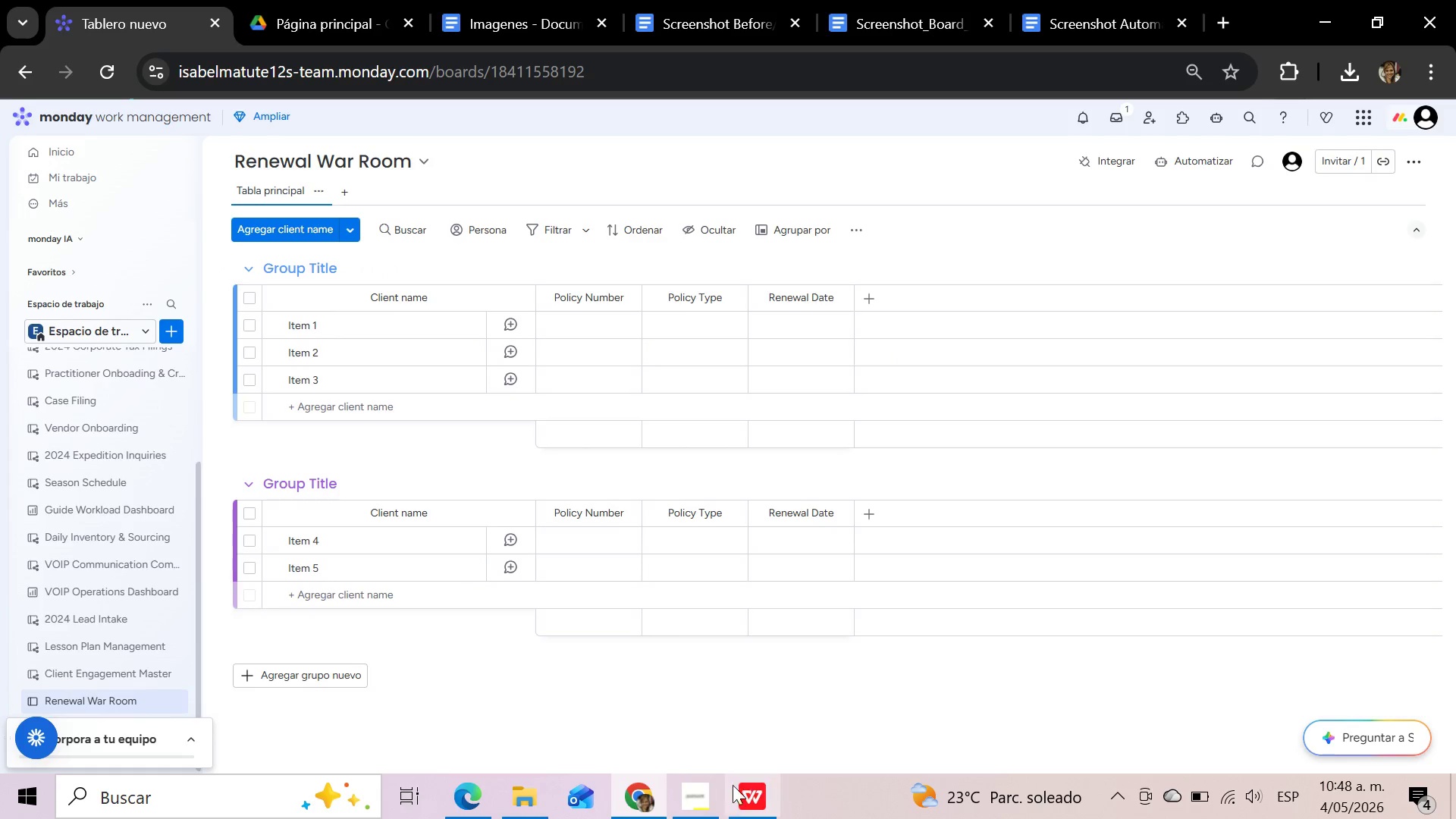 
left_click([777, 801])
 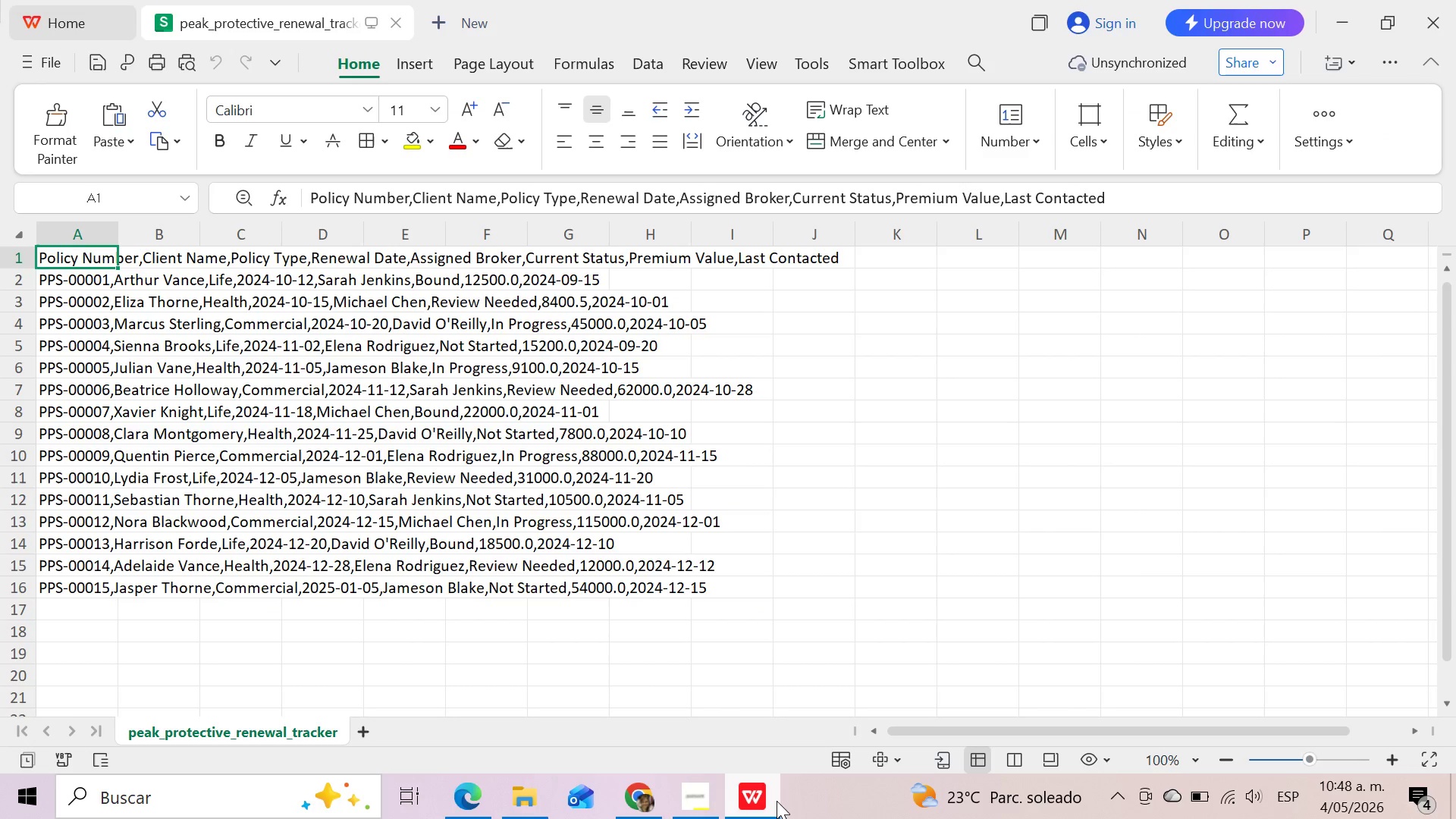 
left_click([767, 801])
 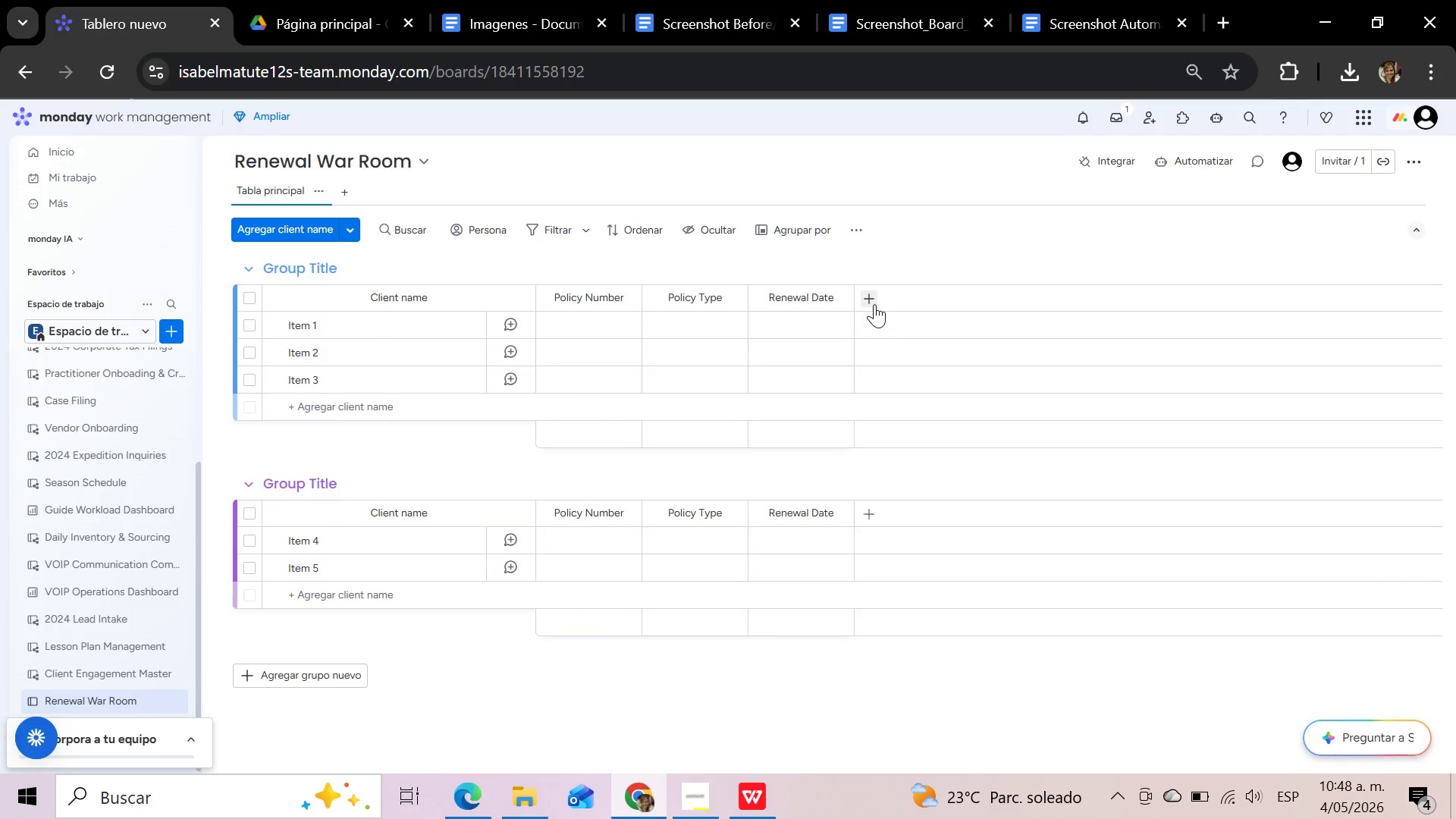 
left_click([874, 304])
 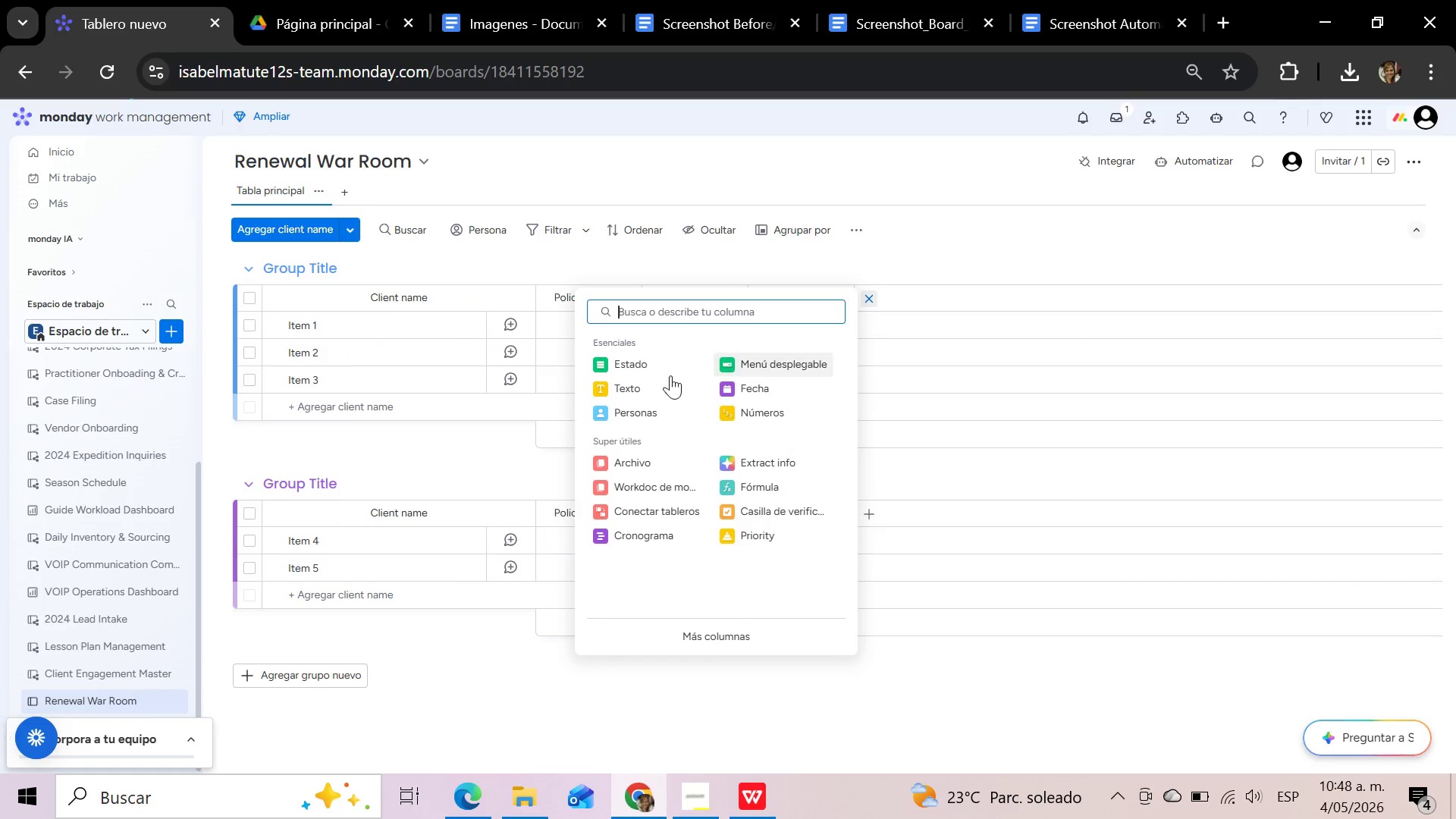 
left_click([640, 390])
 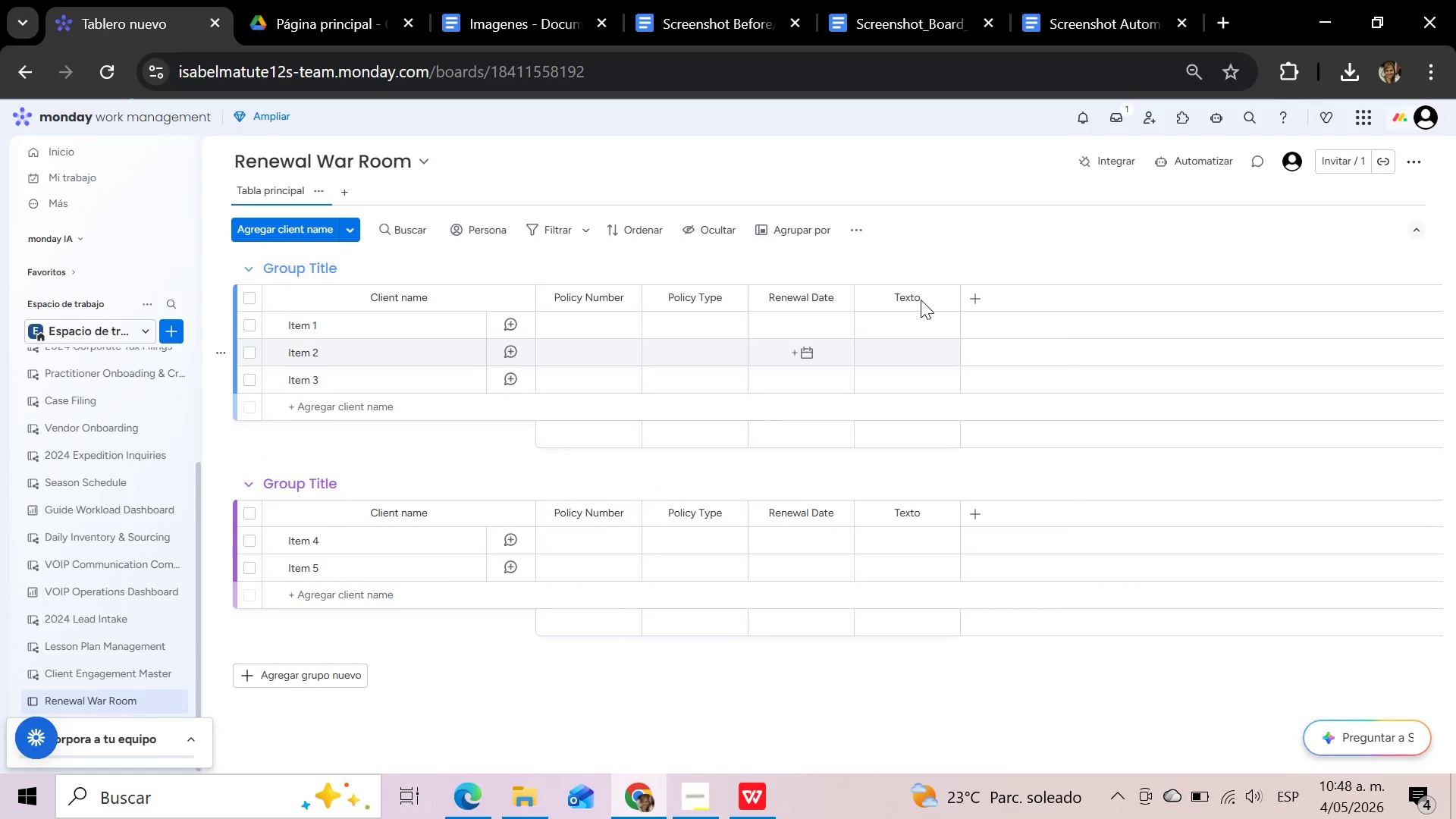 
left_click([915, 296])
 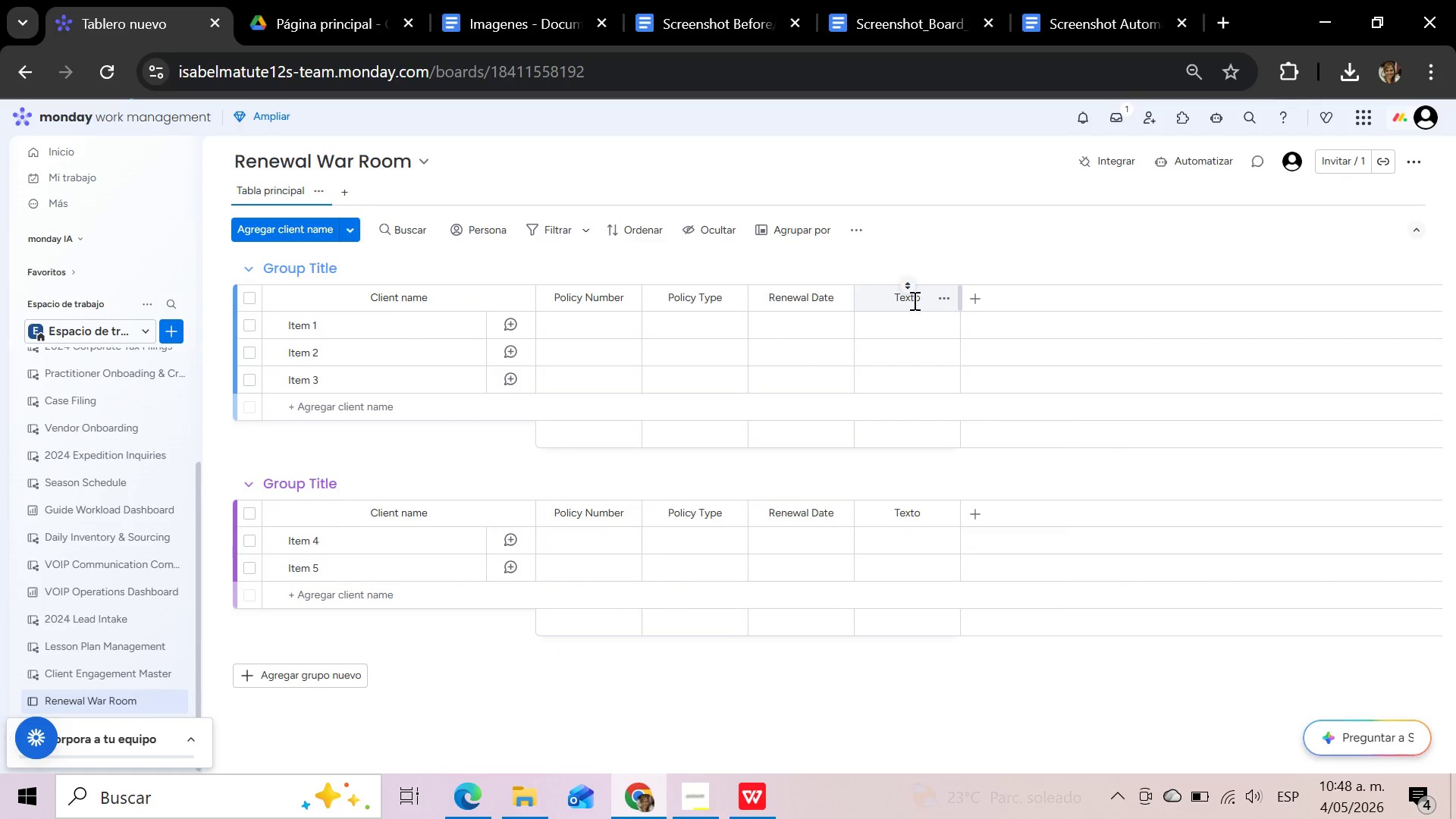 
left_click([914, 301])
 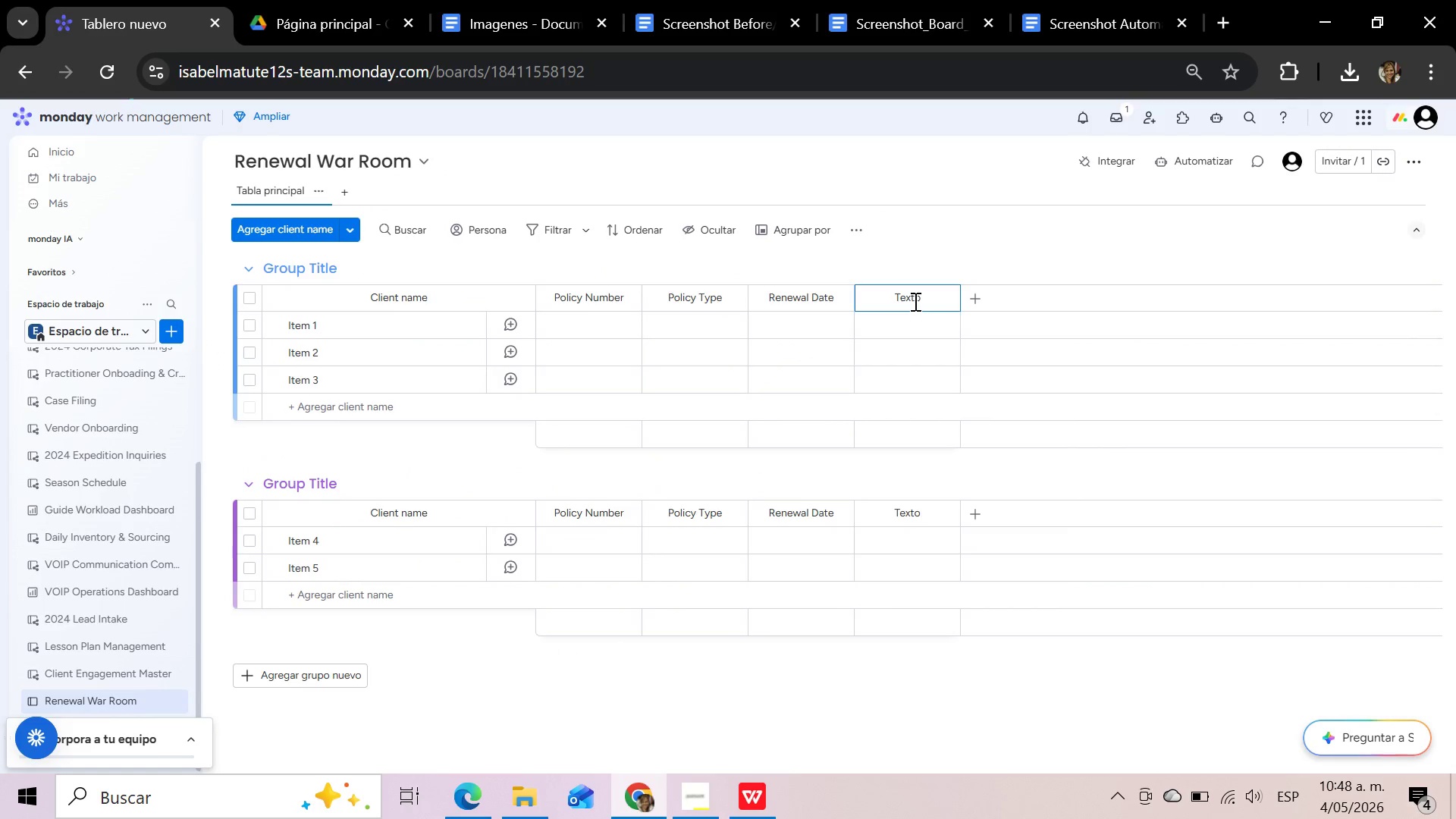 
hold_key(key=Backspace, duration=0.84)
 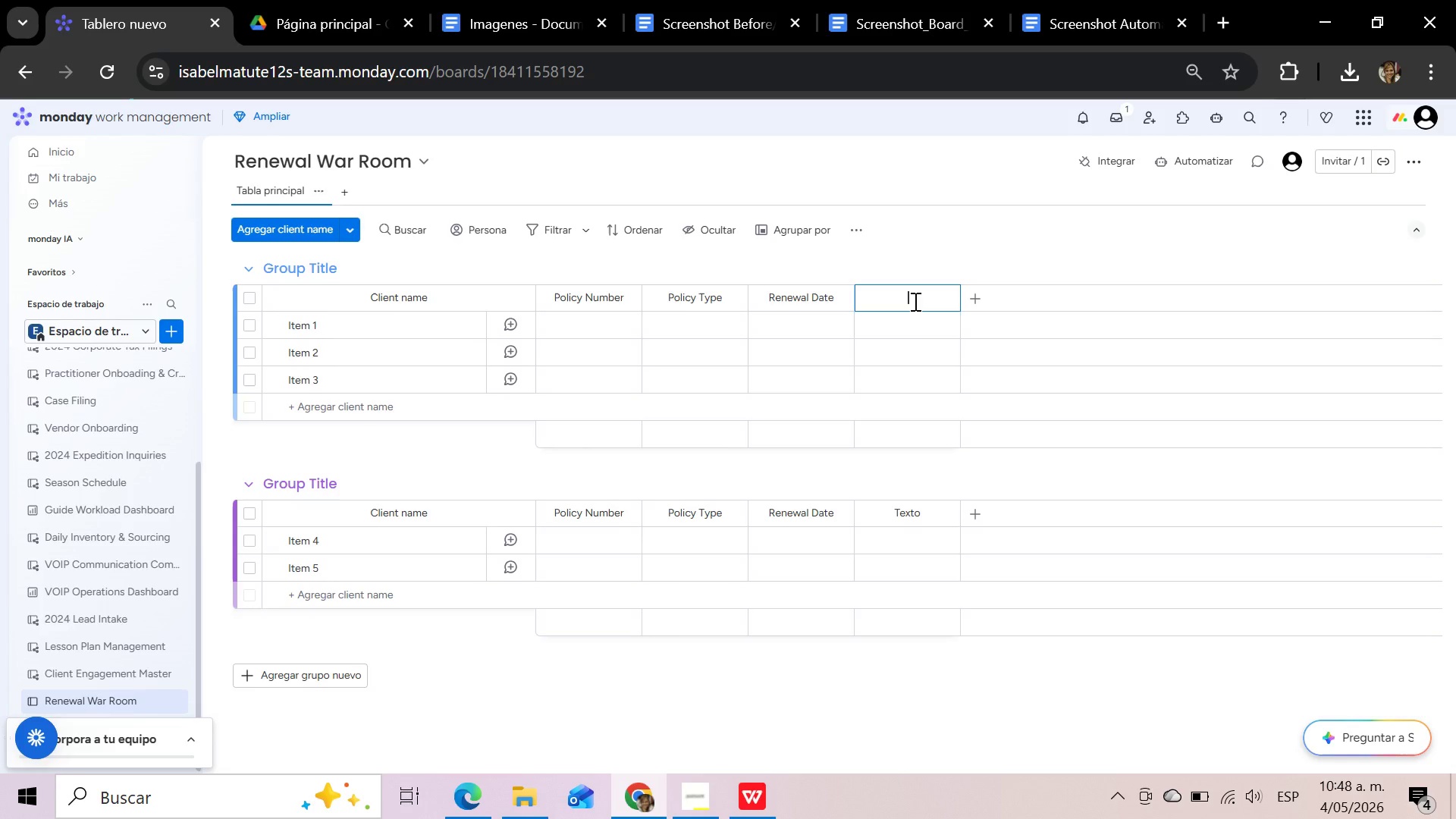 
type(Assigned Broker)
 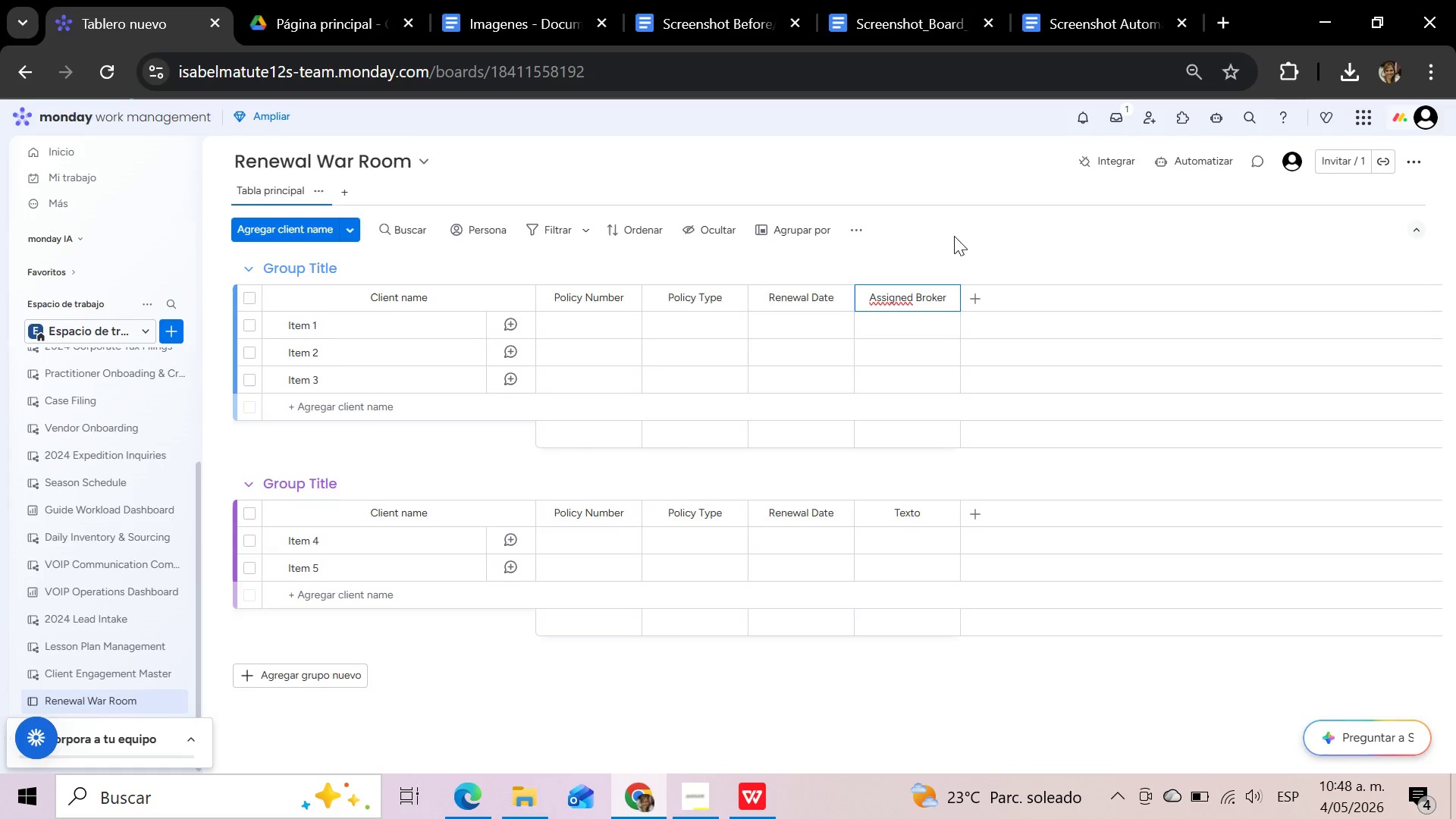 
left_click([761, 803])
 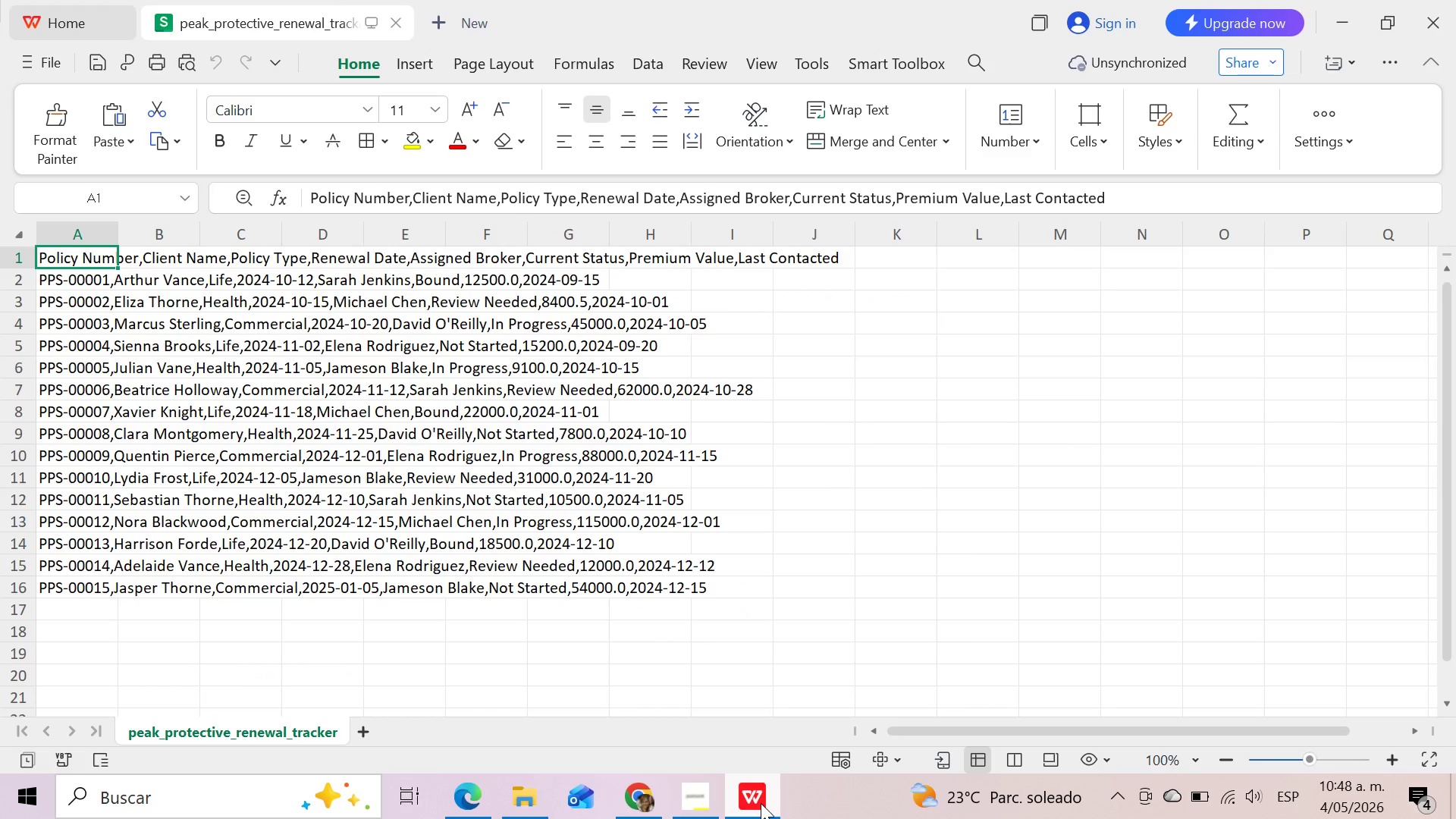 
left_click([761, 803])
 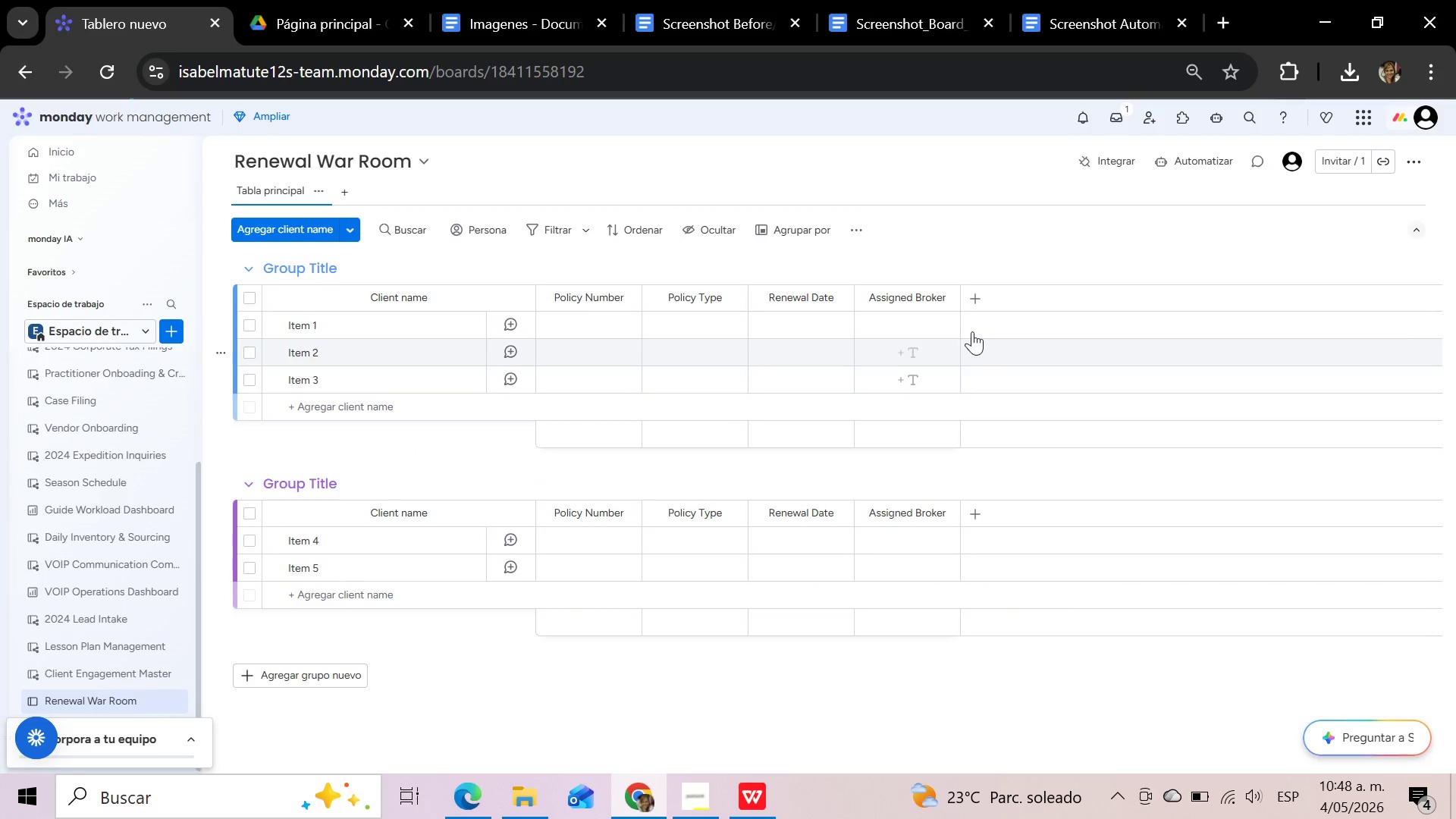 
left_click([968, 297])
 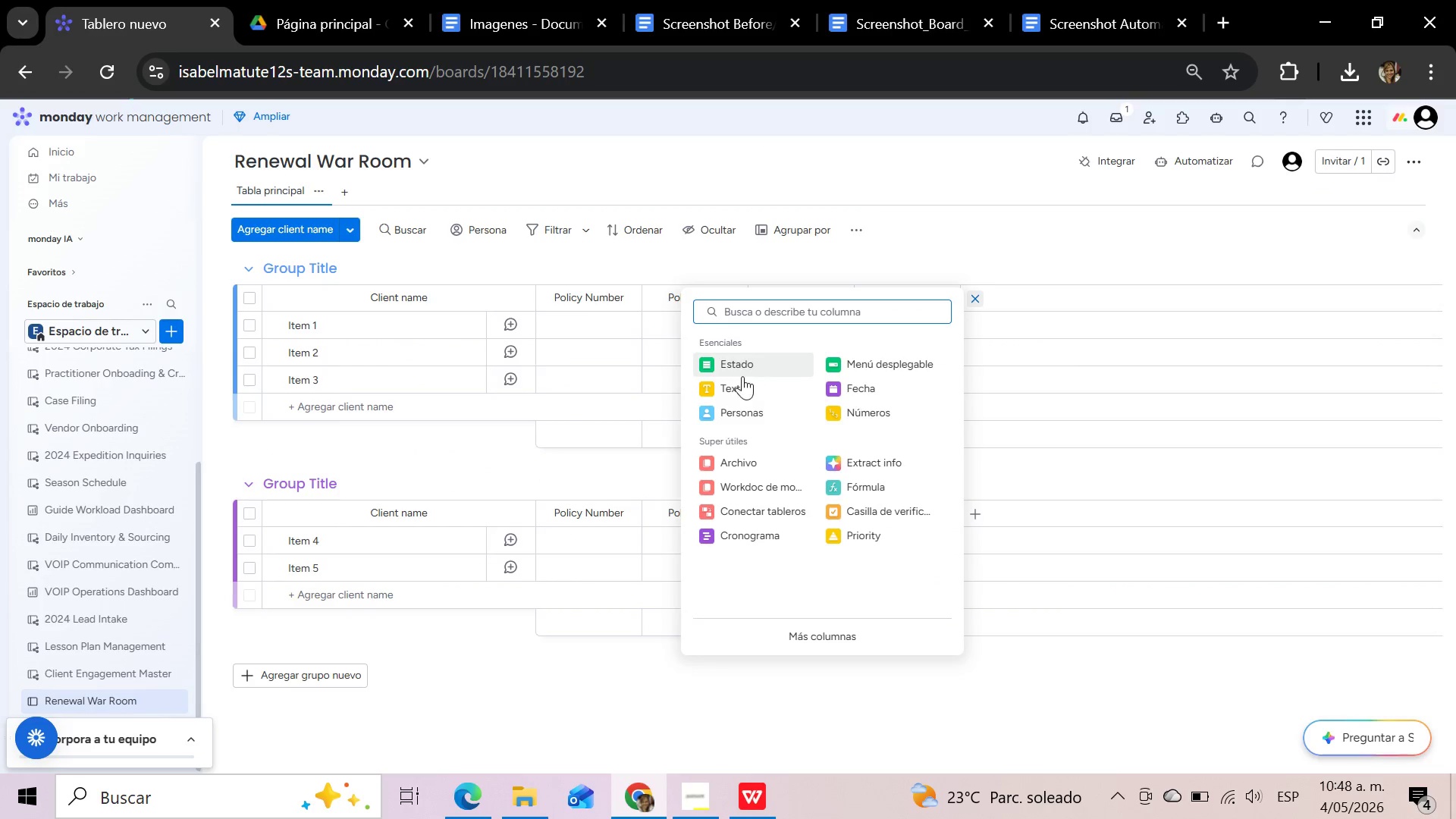 
left_click([739, 363])
 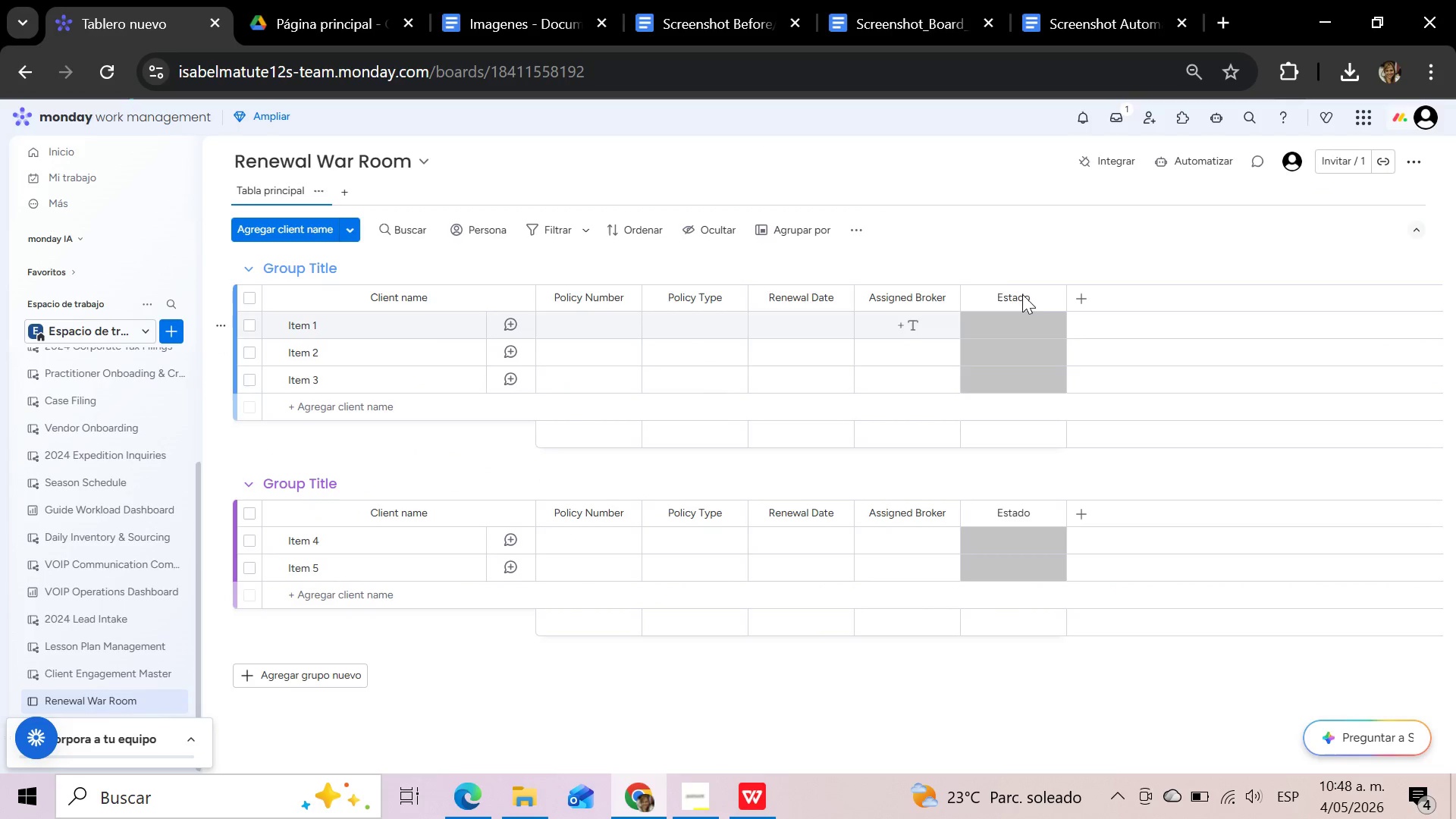 
left_click([1028, 293])
 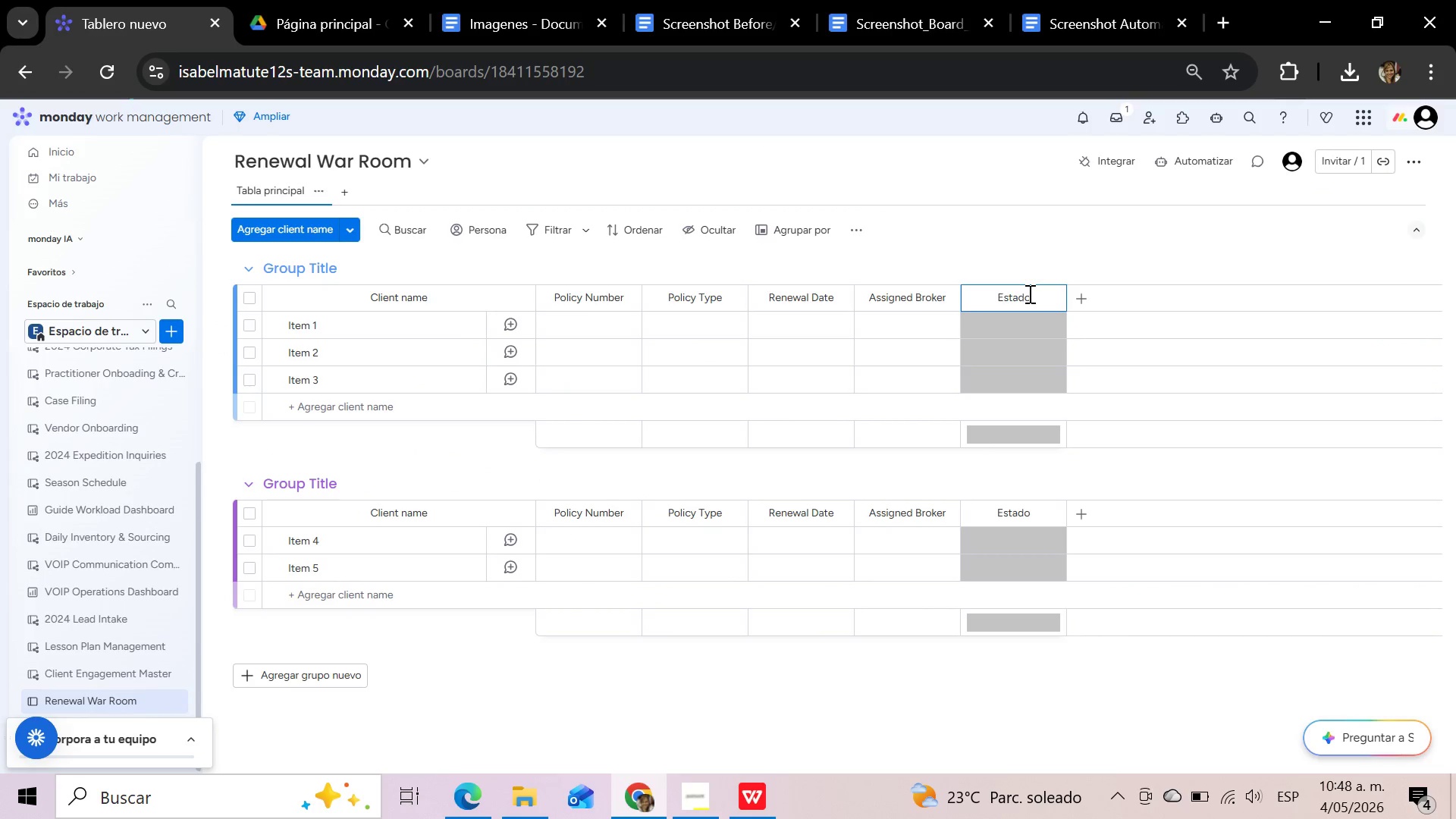 
hold_key(key=Backspace, duration=0.91)
 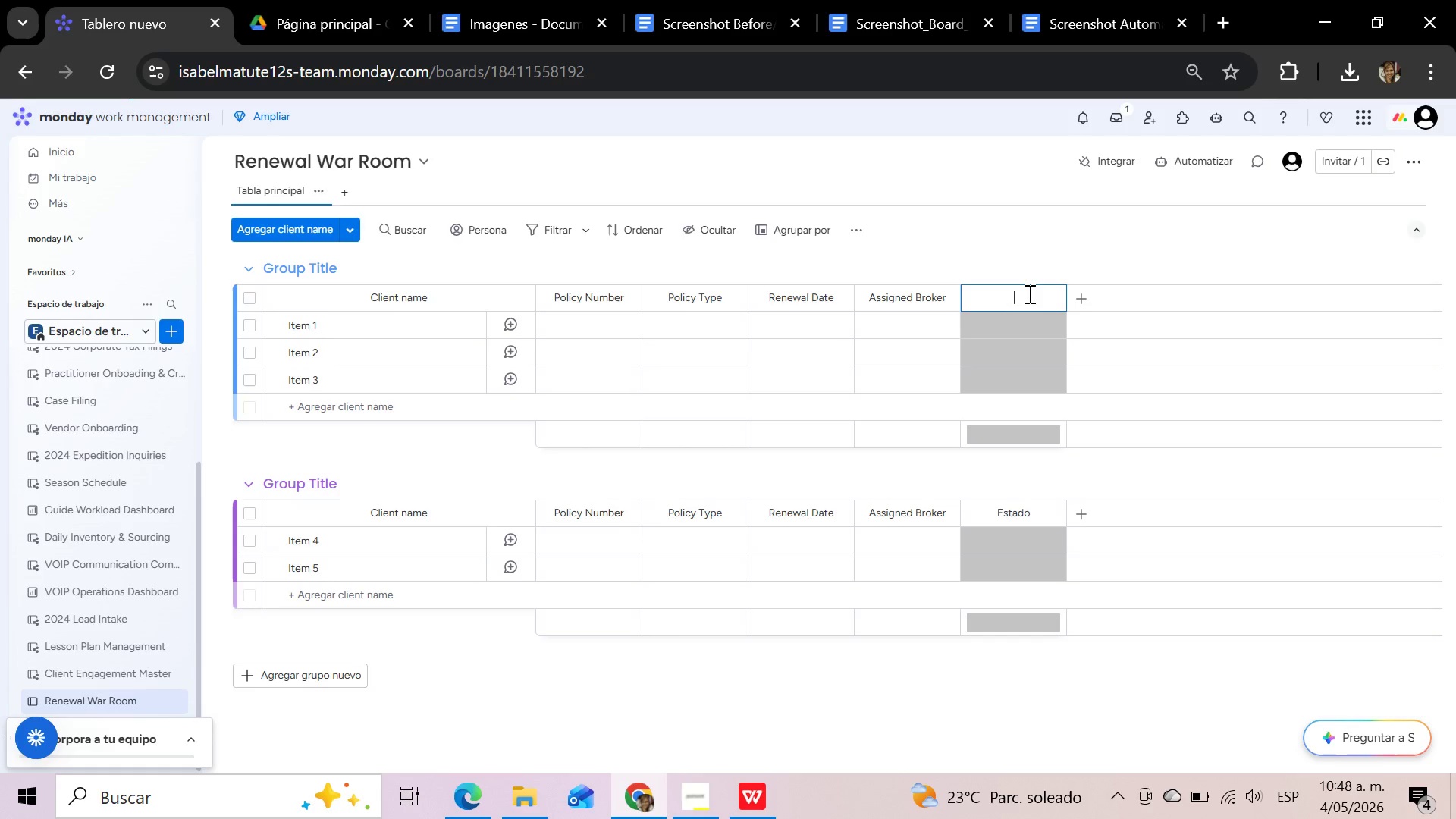 
type(Current Status)
 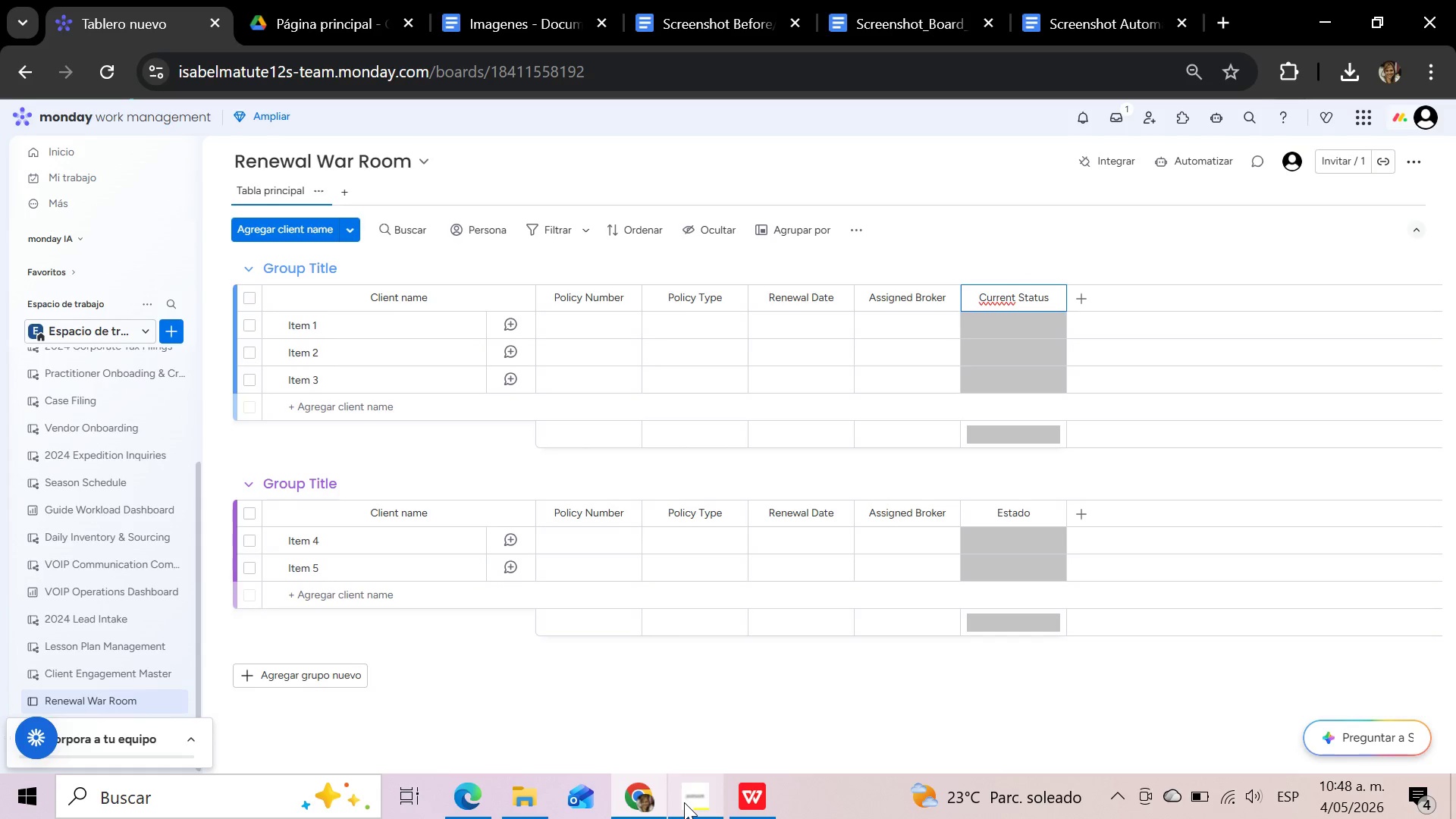 
wait(6.75)
 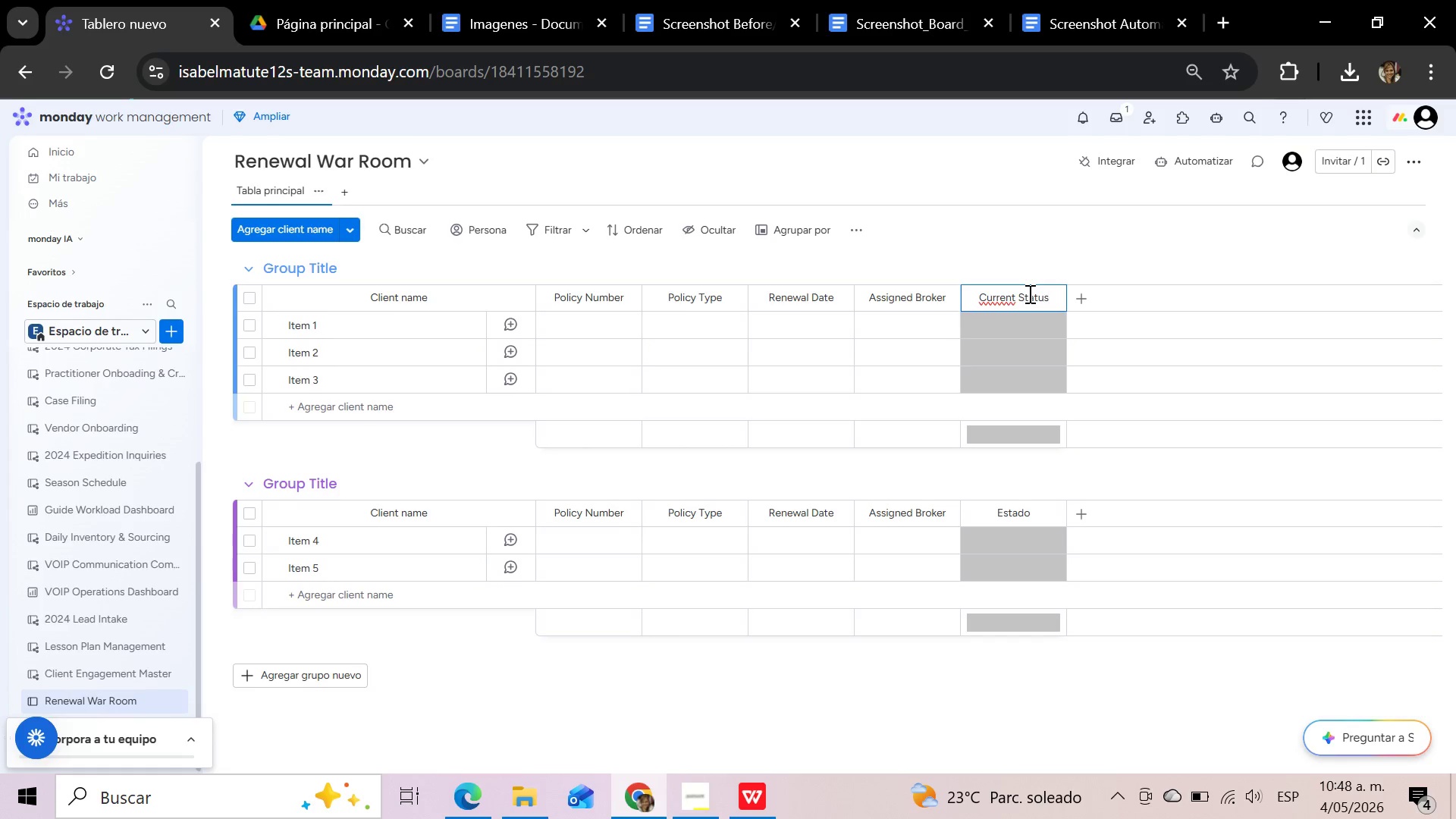 
left_click([747, 803])
 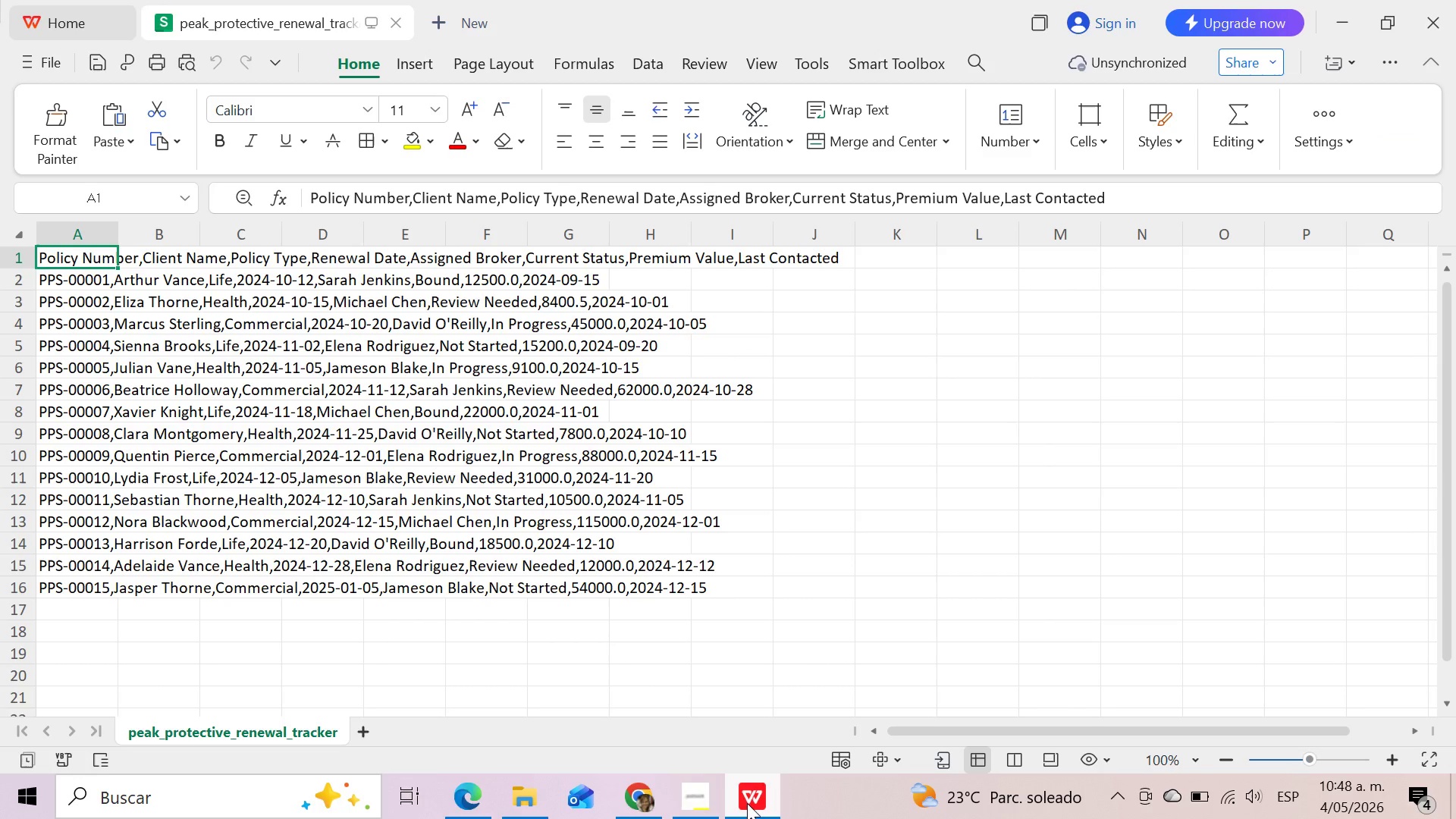 
left_click([747, 803])
 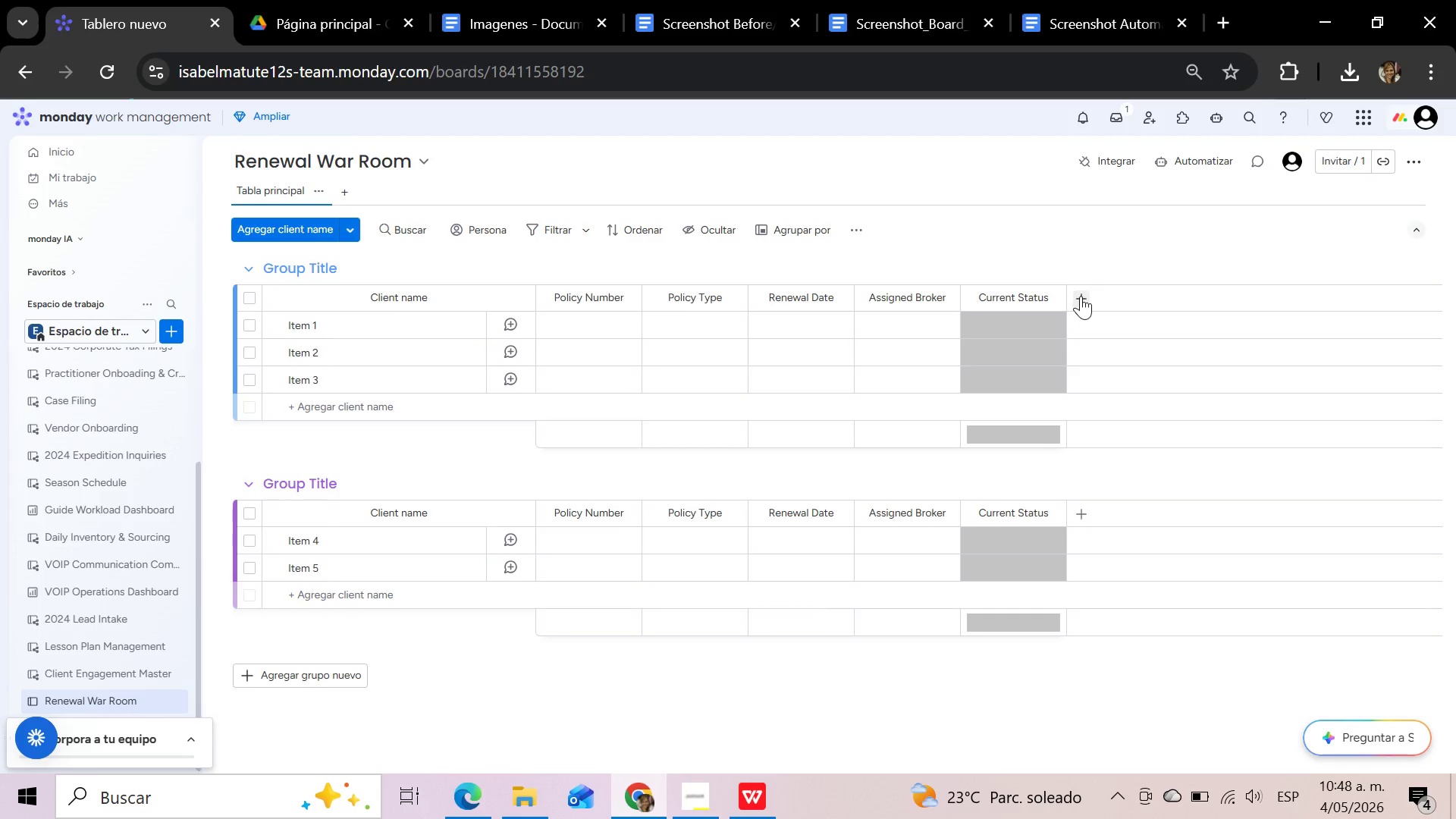 
left_click([1081, 296])
 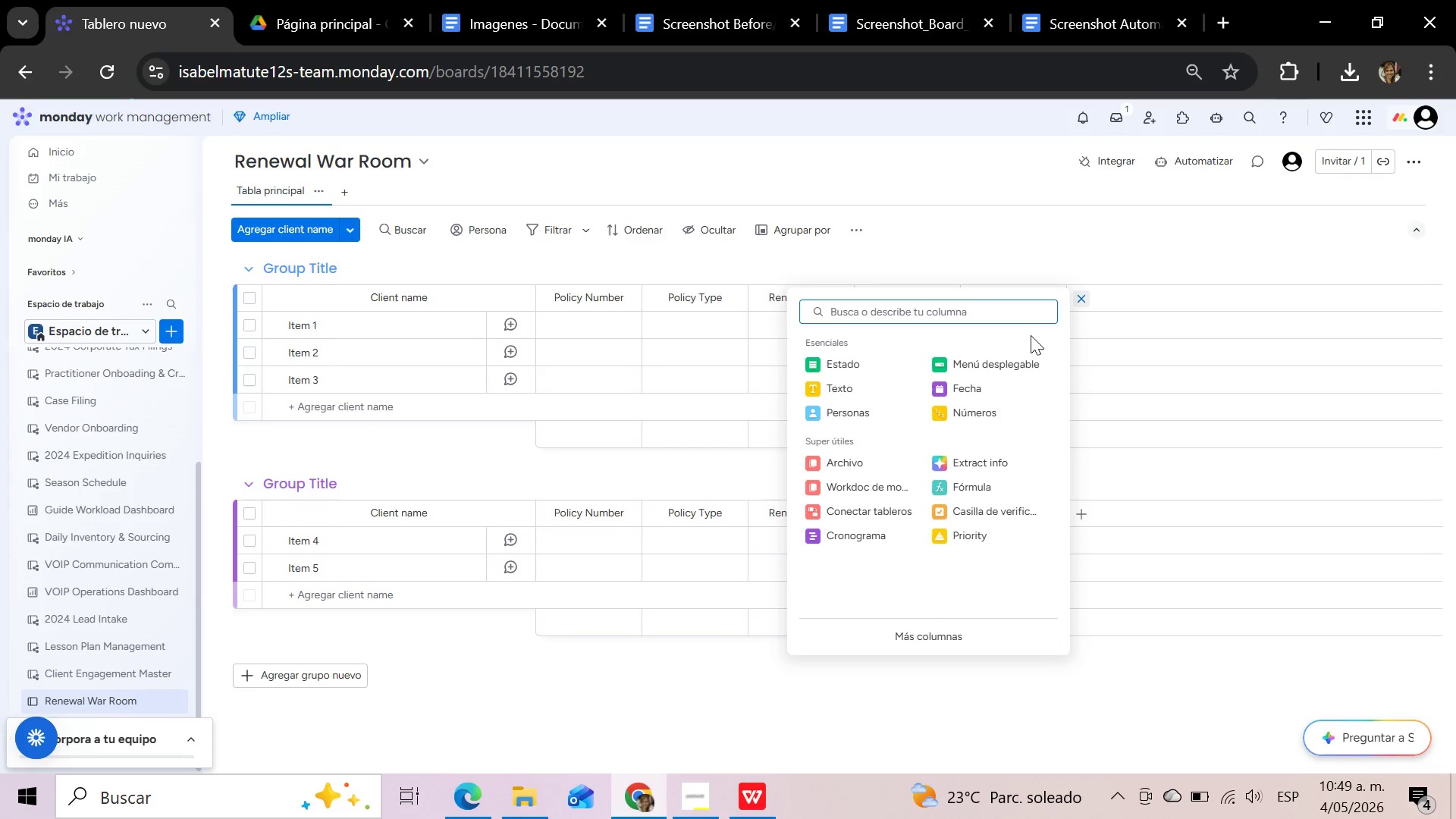 
left_click([974, 410])
 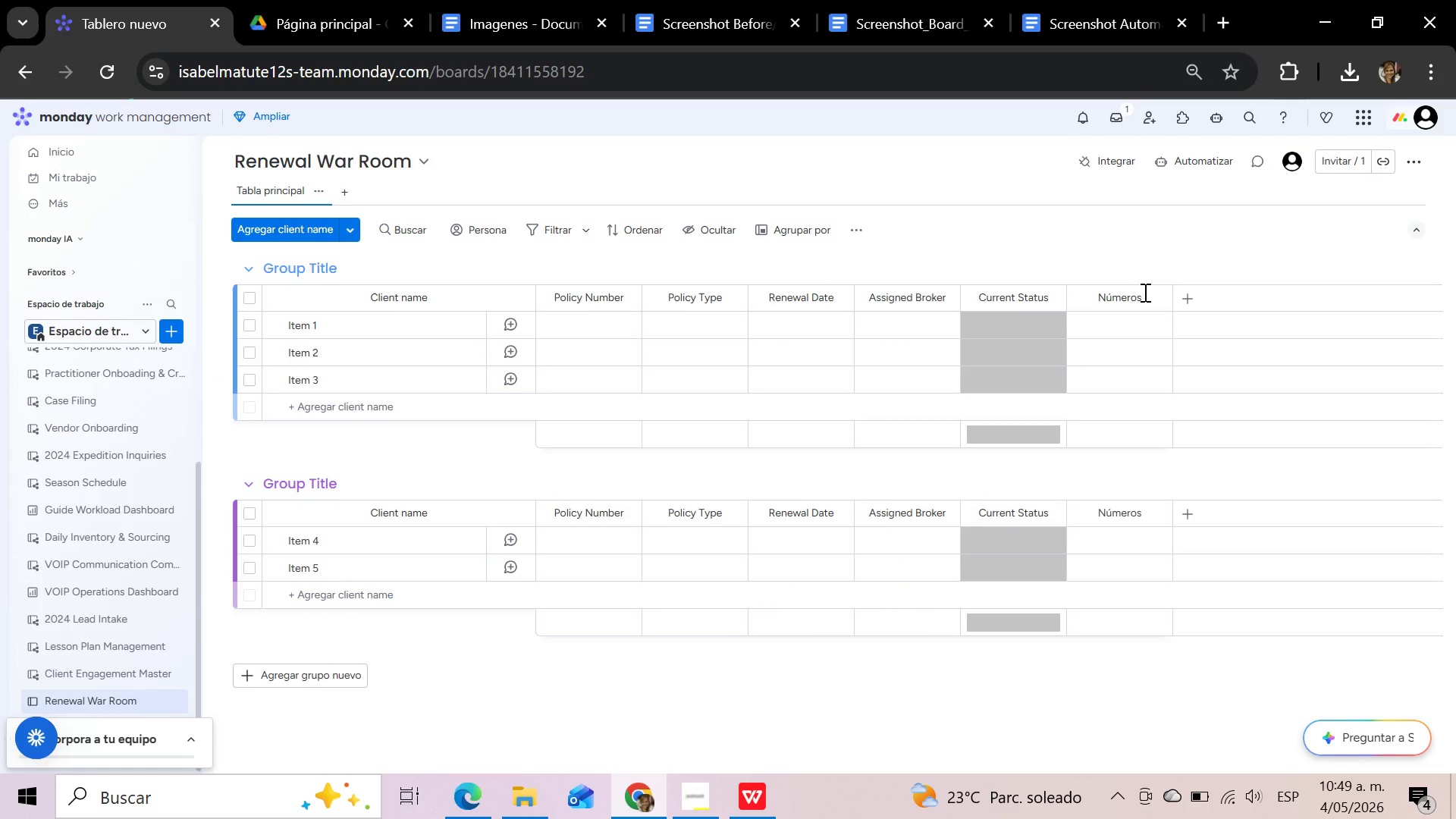 
left_click([1142, 300])
 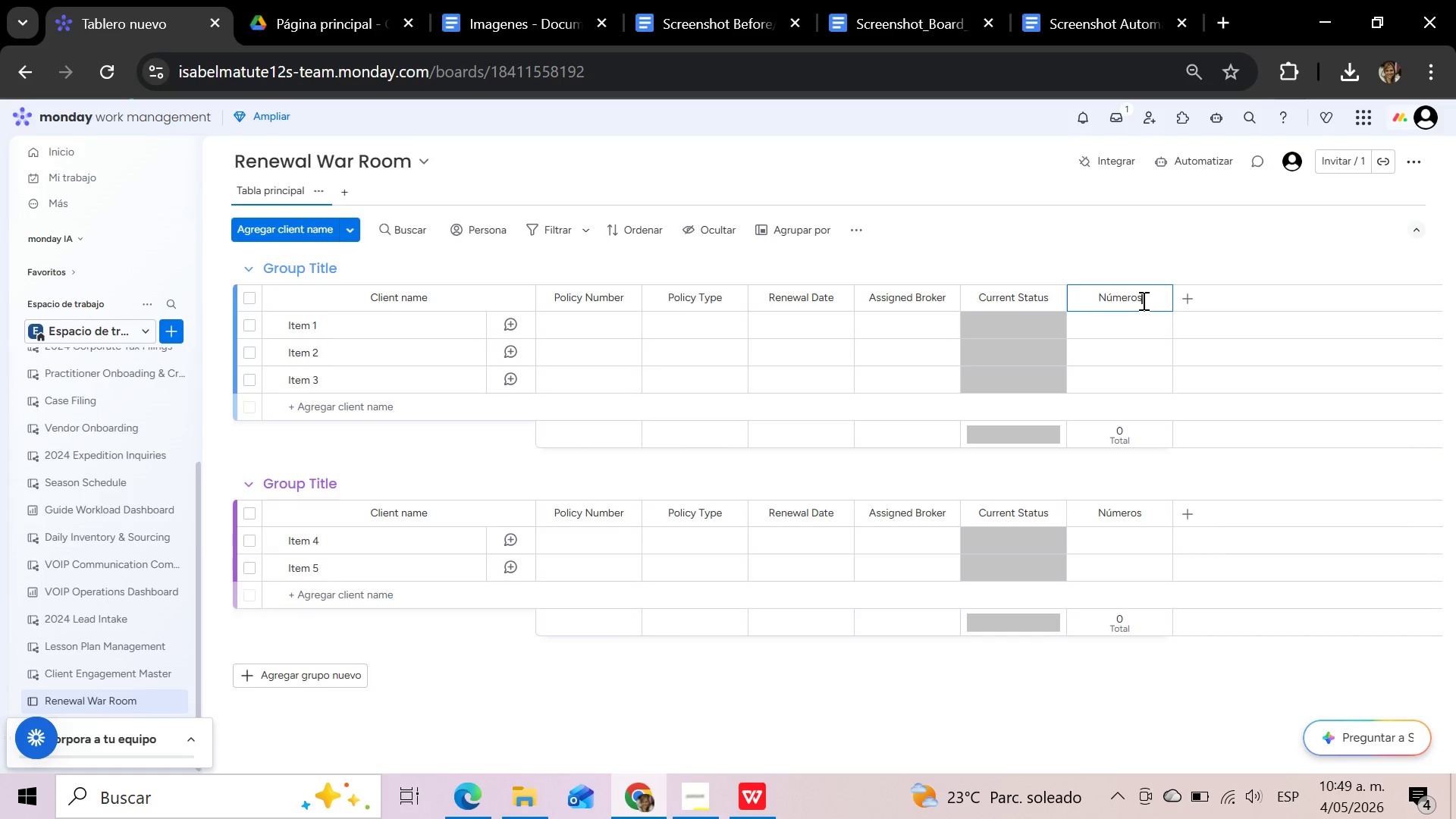 
hold_key(key=Backspace, duration=0.98)
 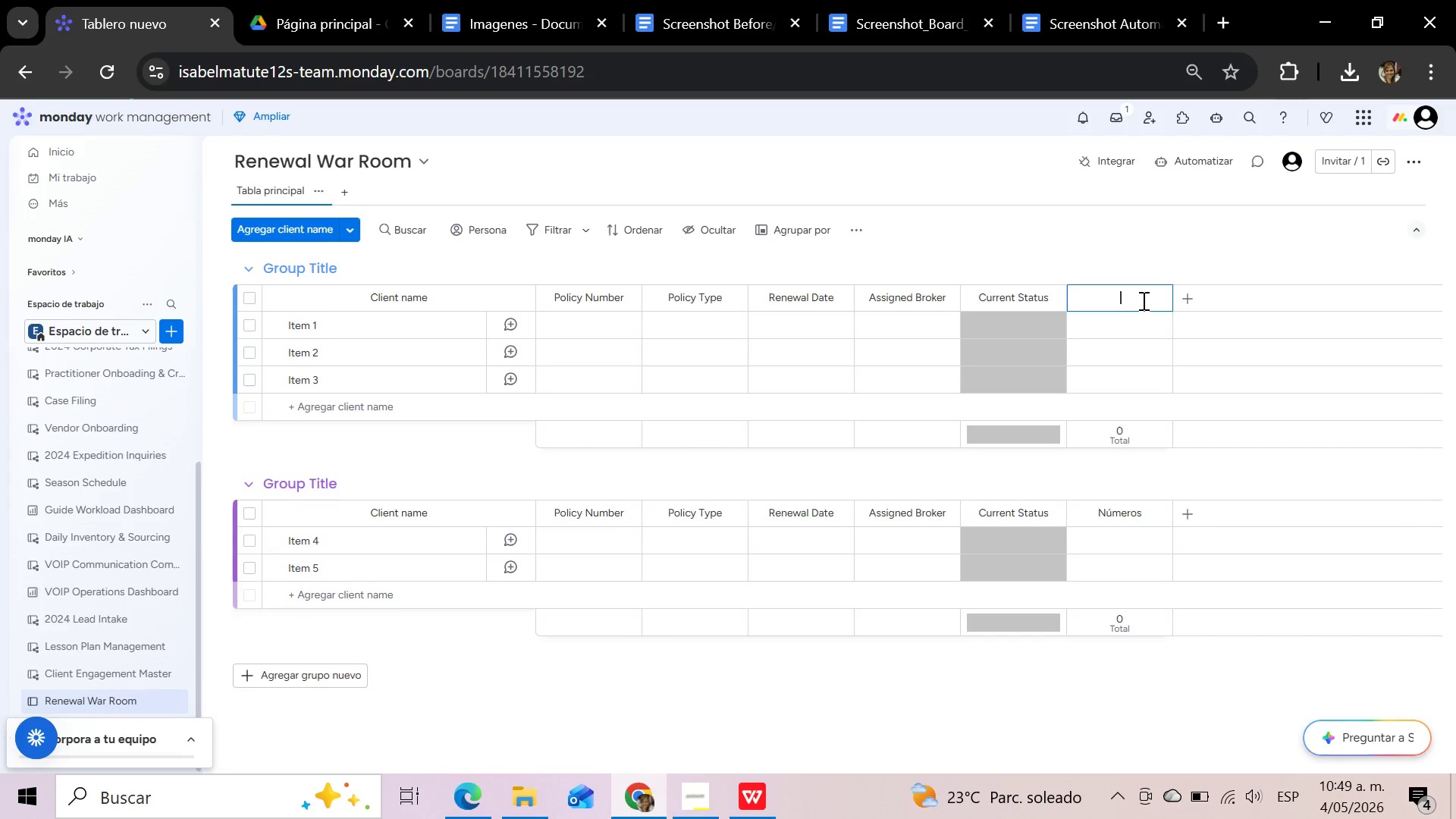 
type(Premium Value)
 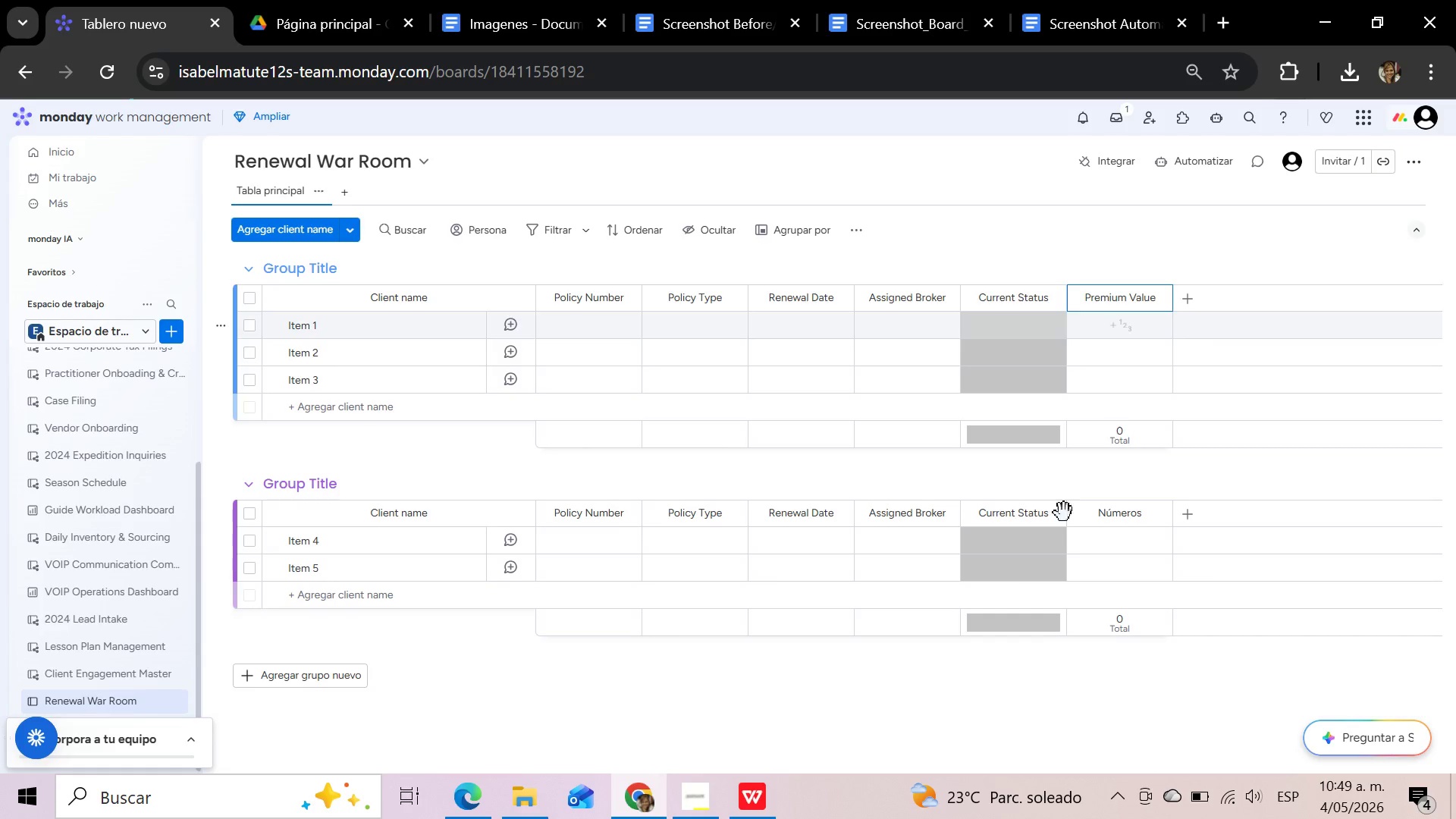 
left_click([756, 796])
 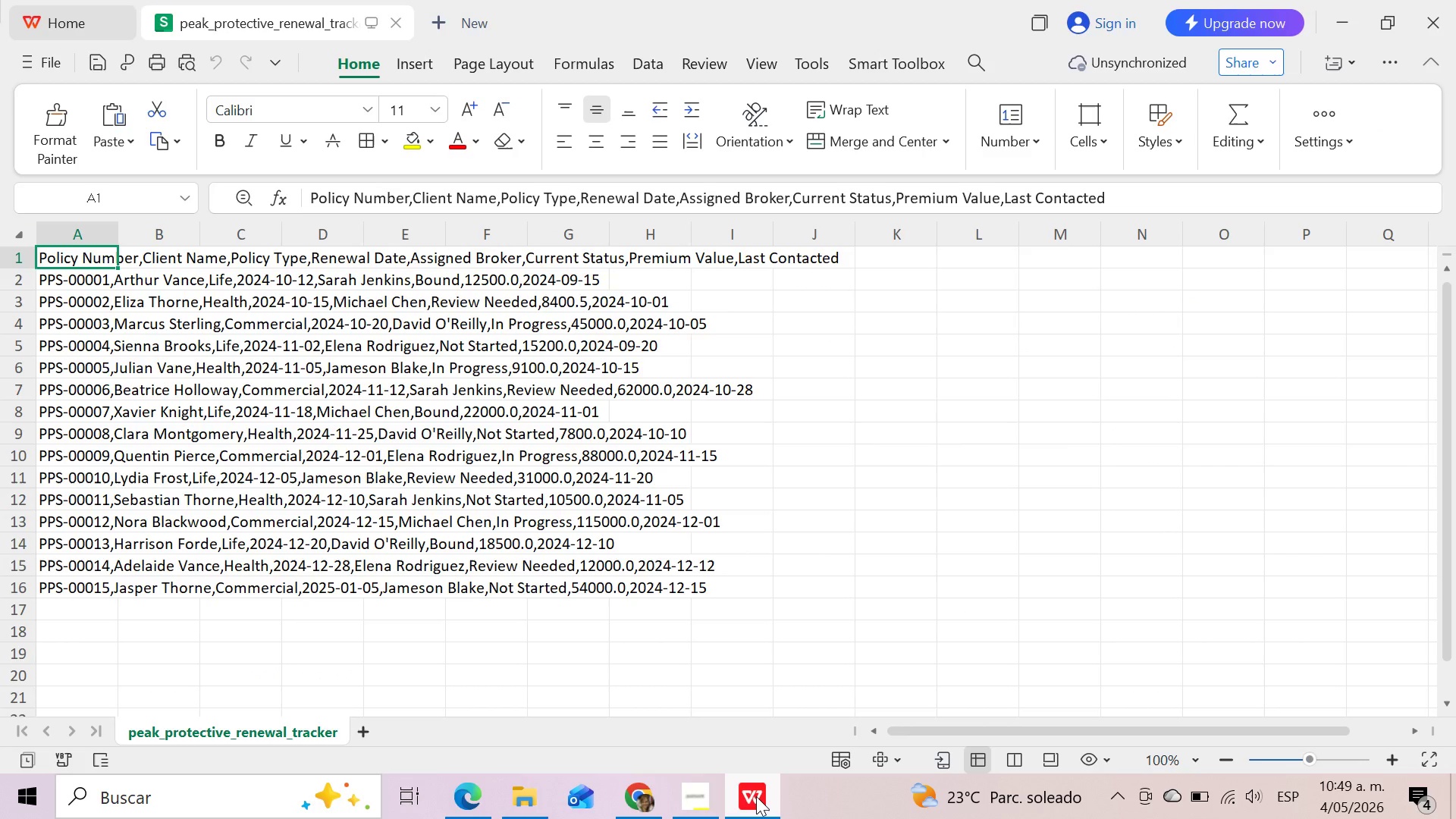 
left_click([756, 796])
 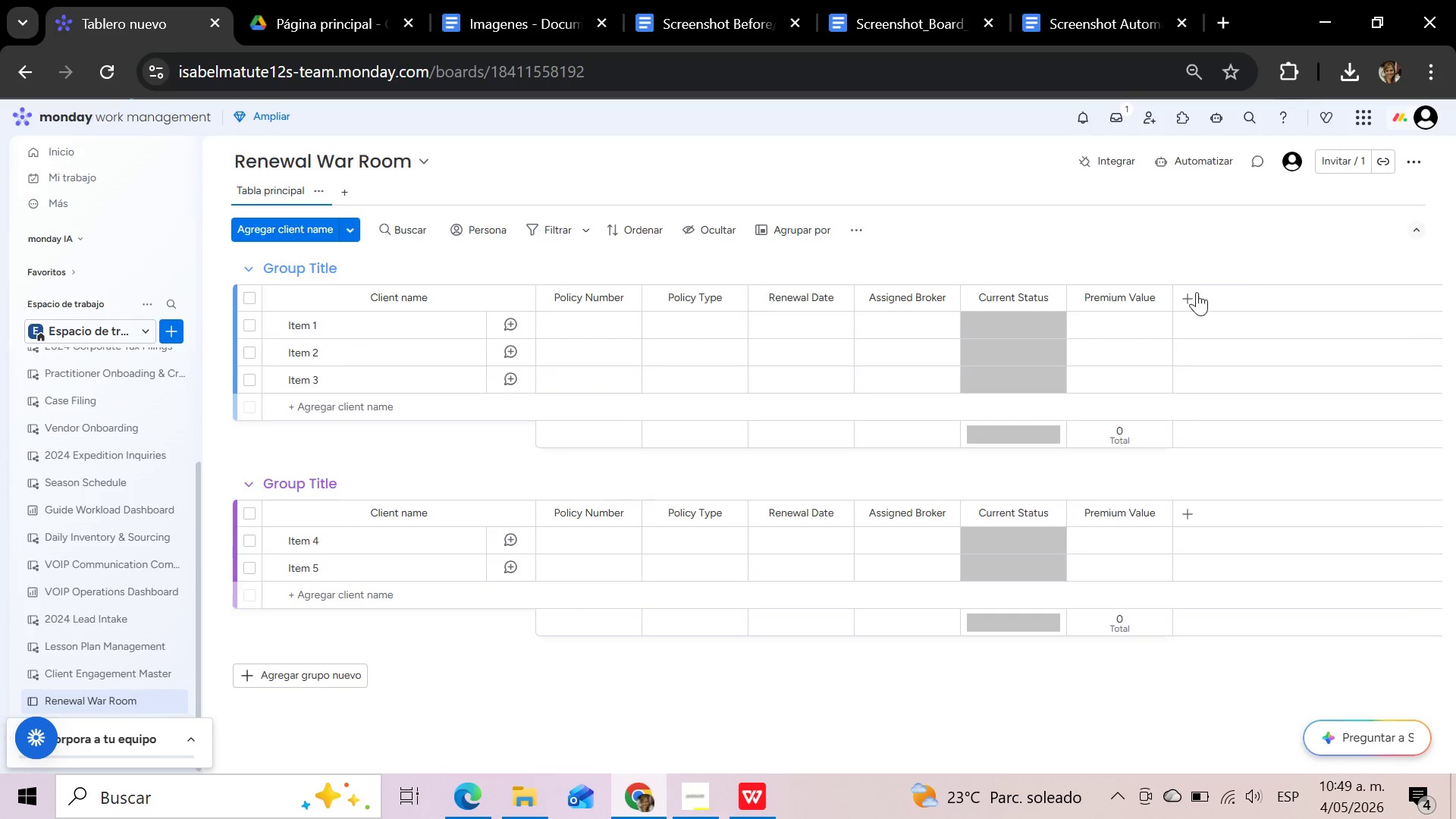 
left_click([1186, 293])
 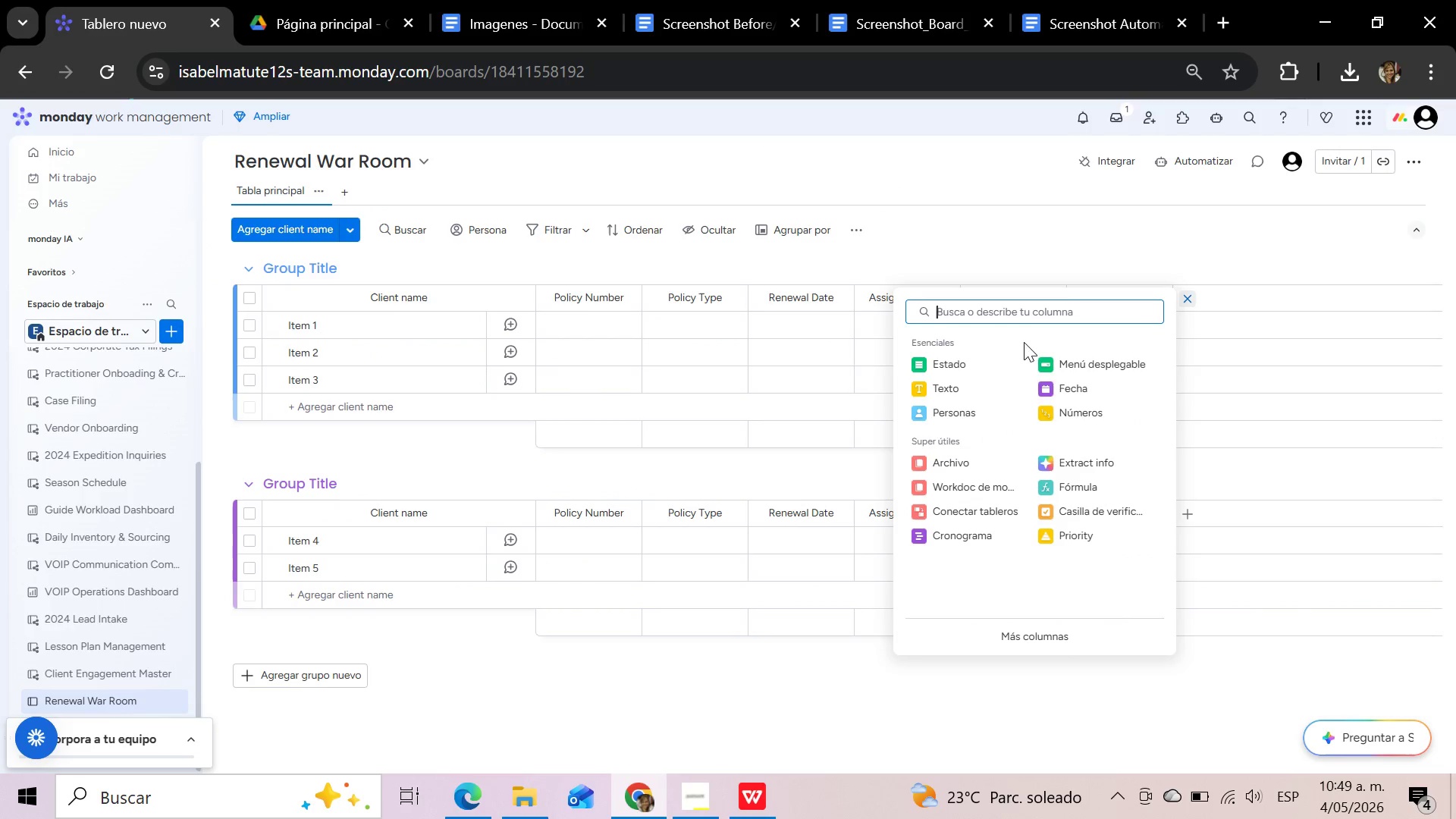 
left_click([1078, 393])
 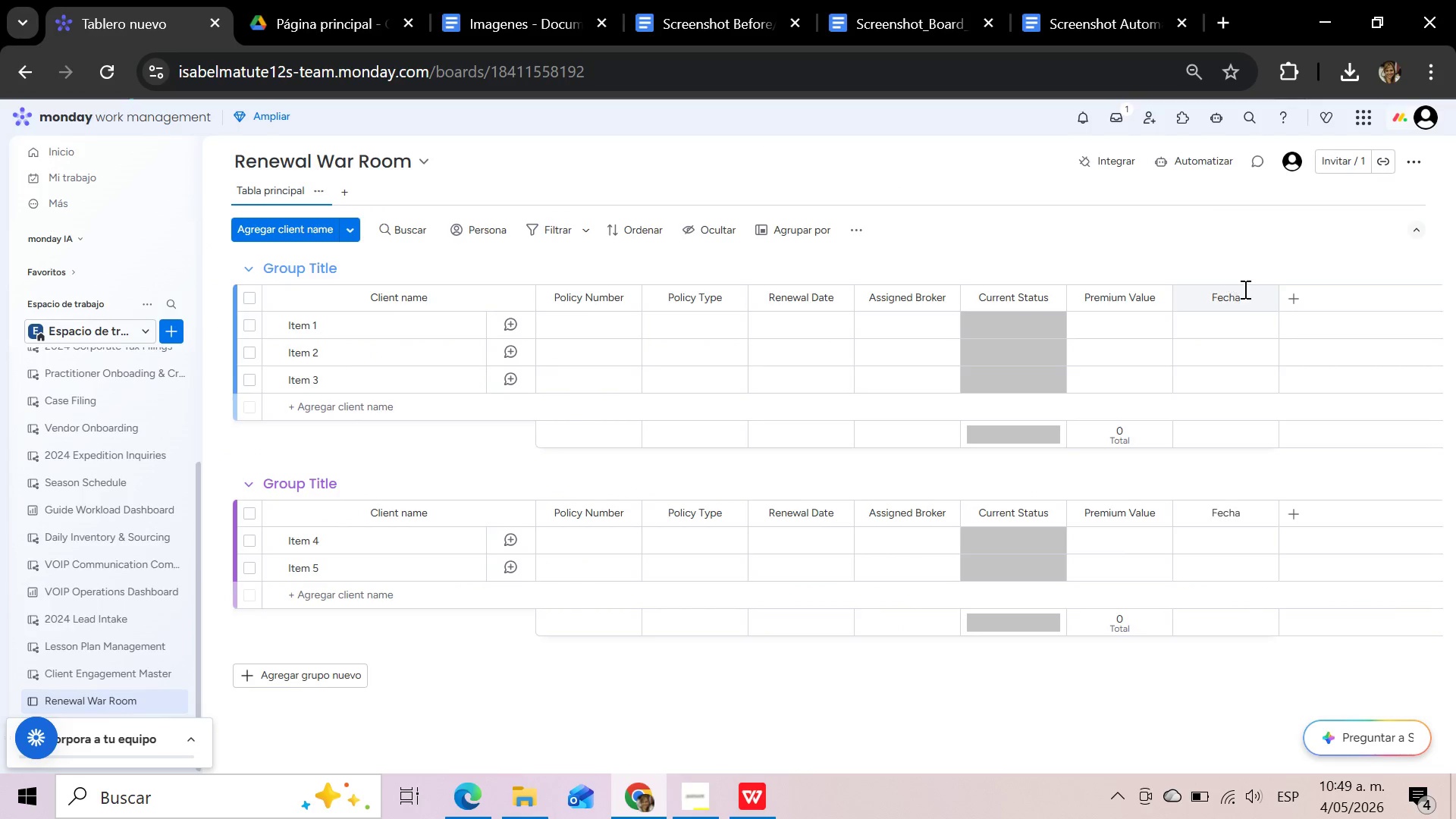 
left_click([1241, 300])
 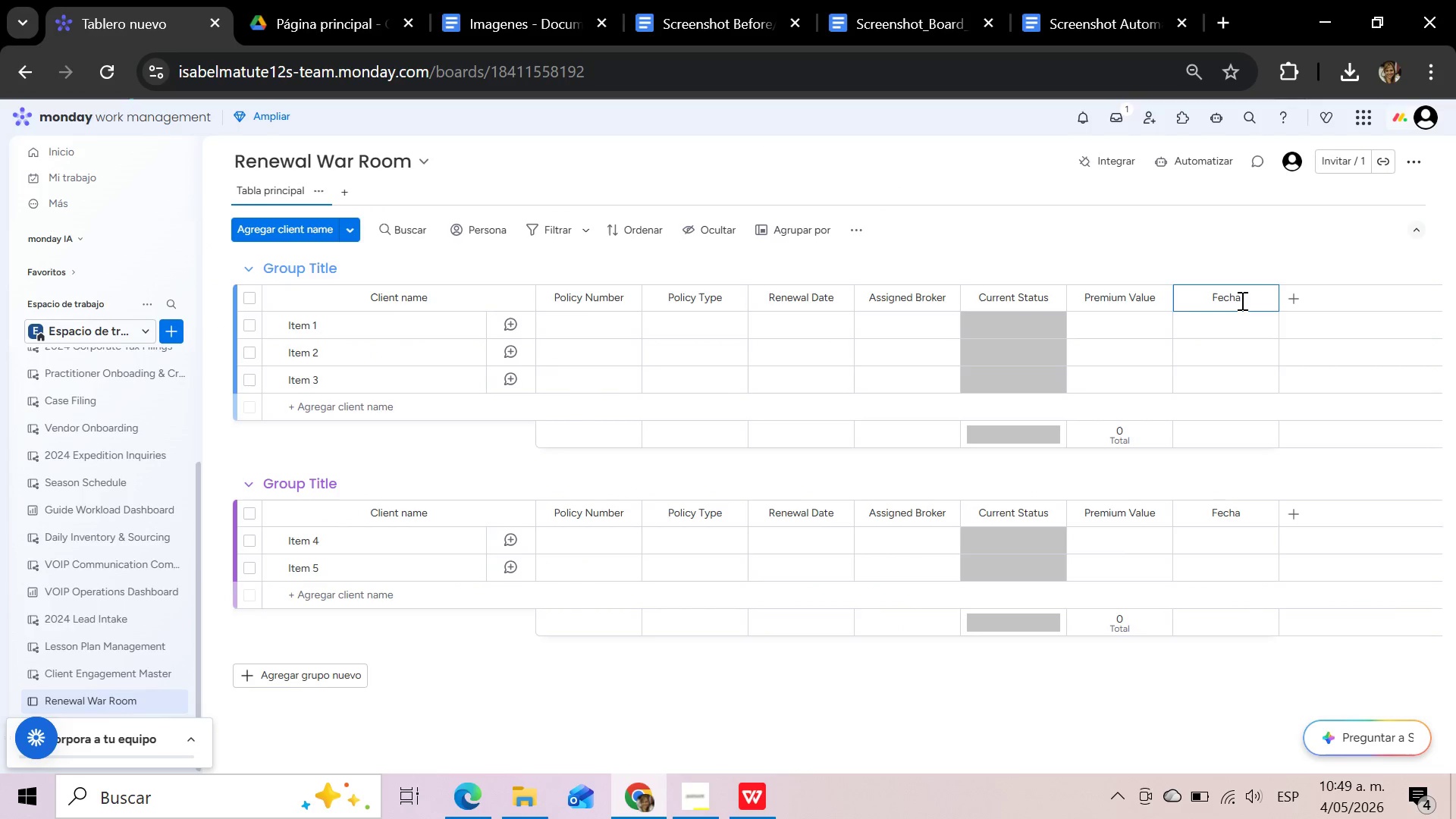 
hold_key(key=Backspace, duration=1.06)
 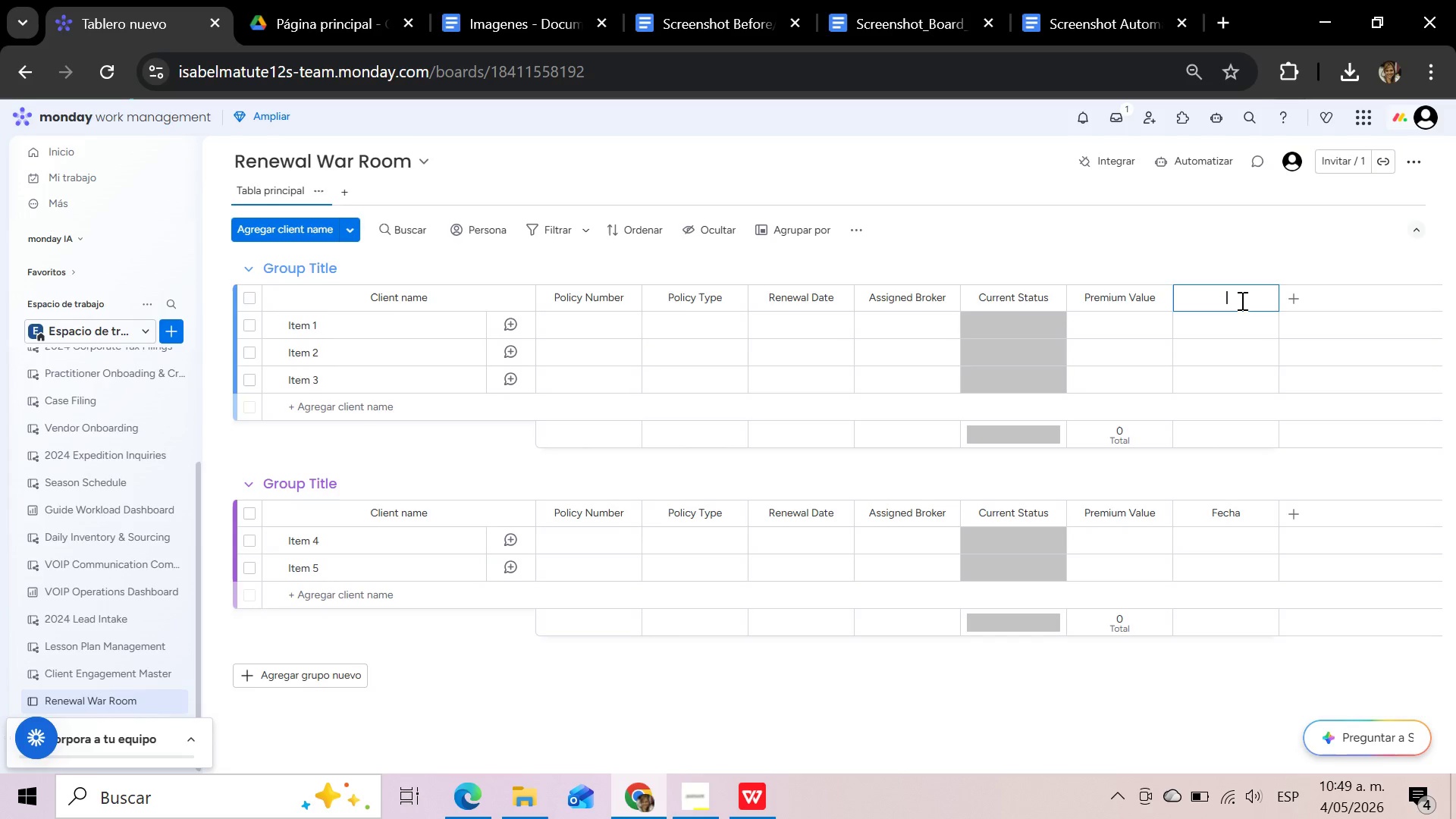 
type(Last Contacted)
 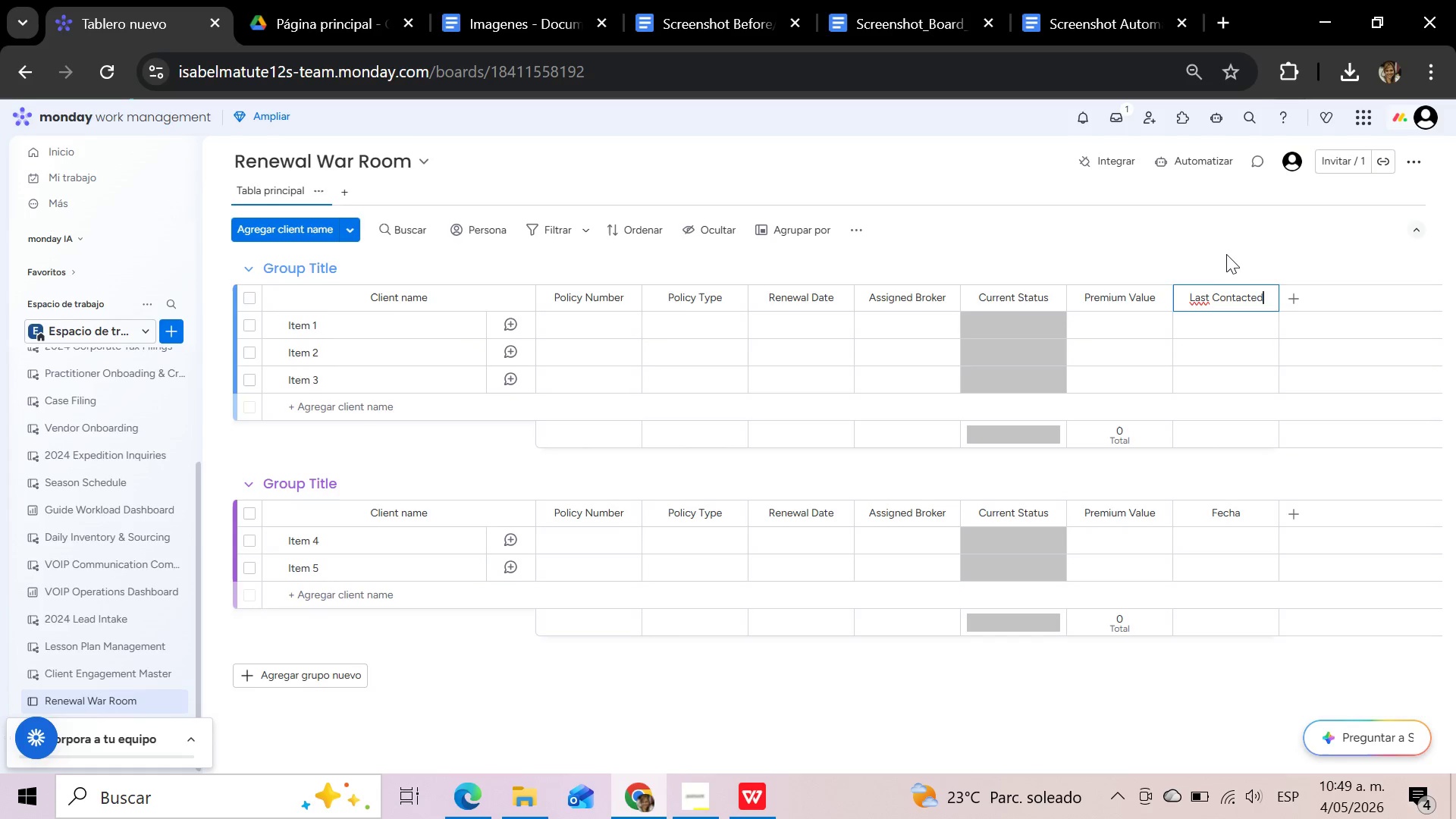 
left_click([1223, 251])
 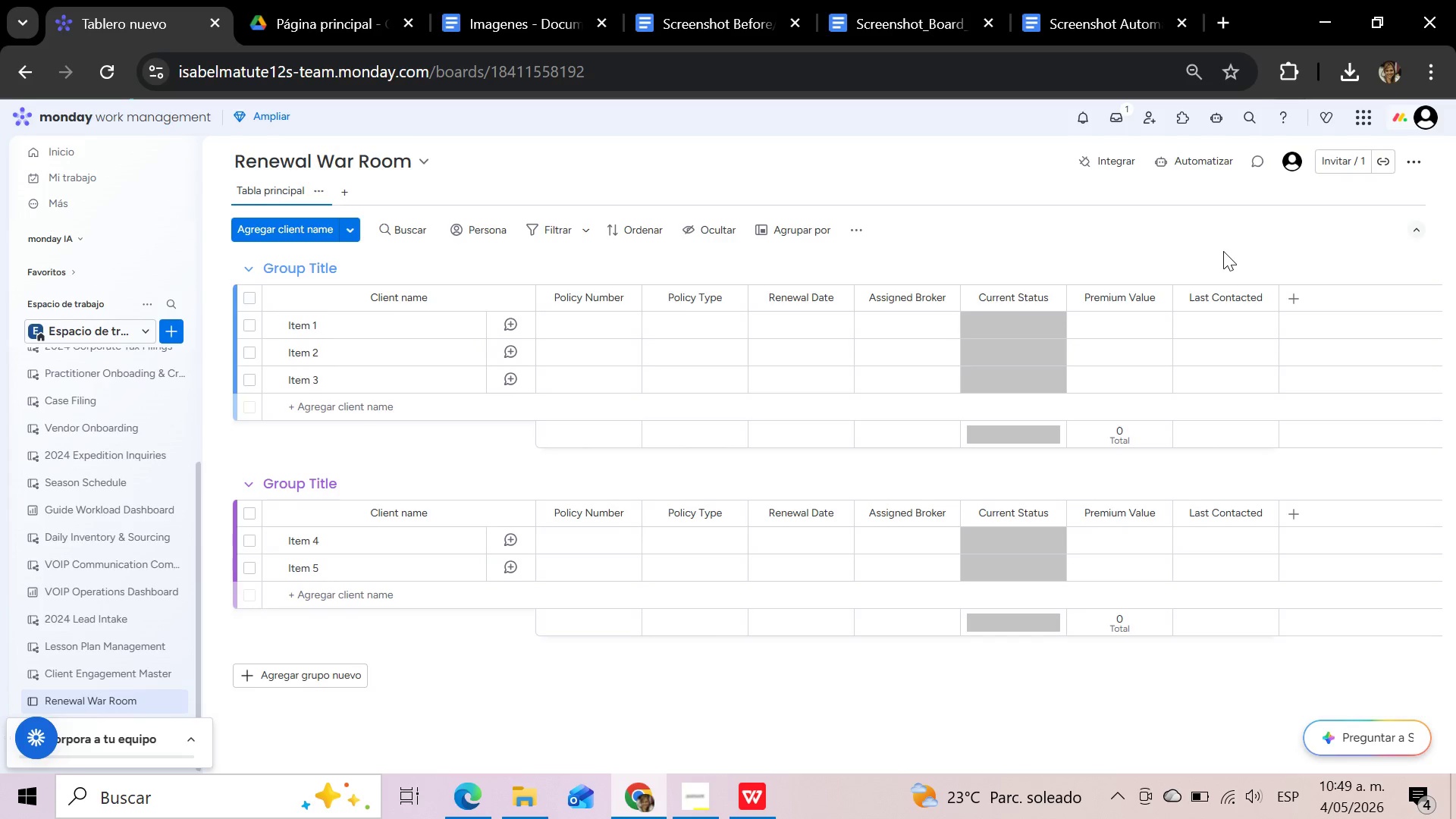 
wait(20.52)
 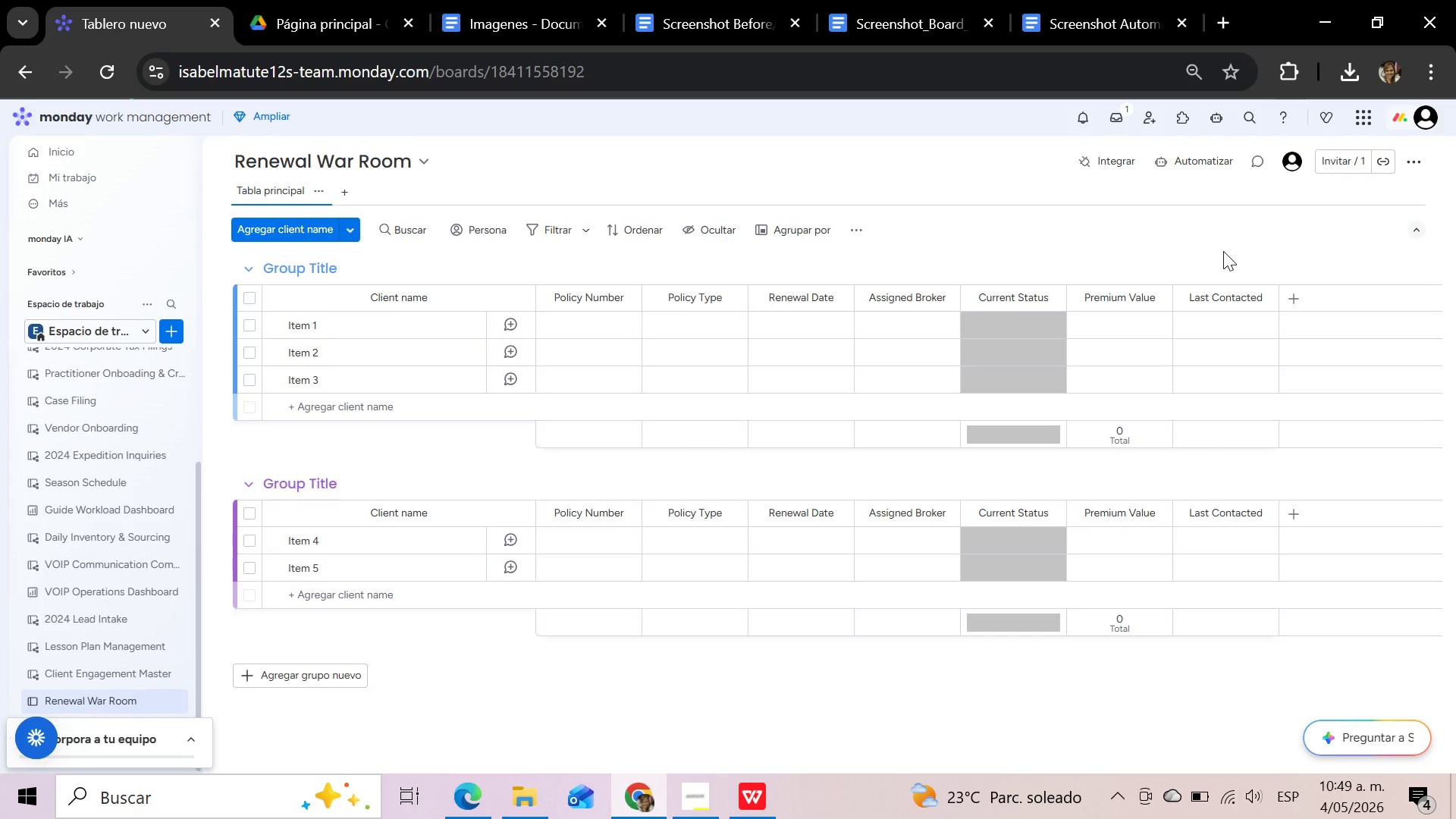 
left_click([768, 790])
 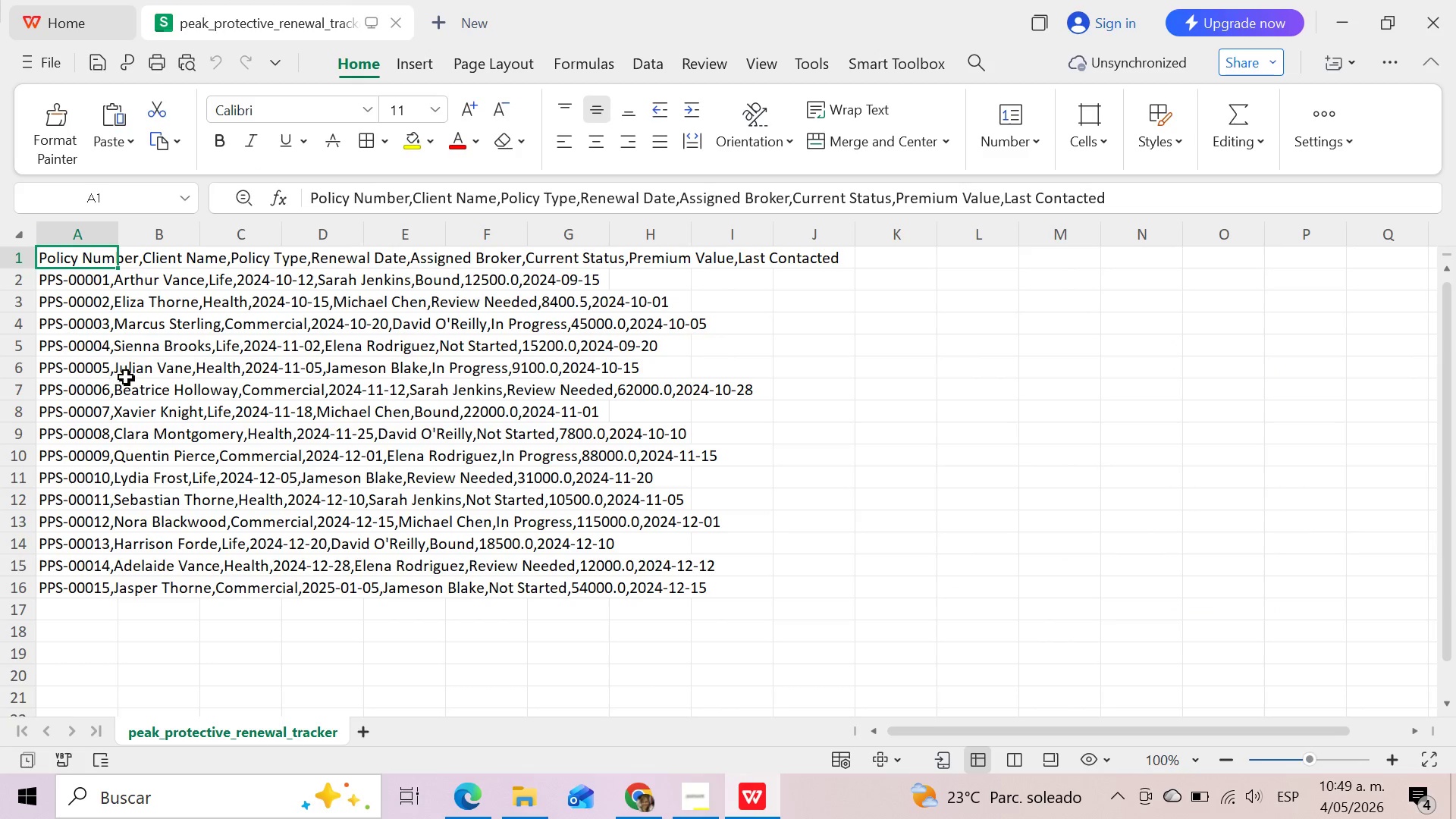 
left_click([761, 805])
 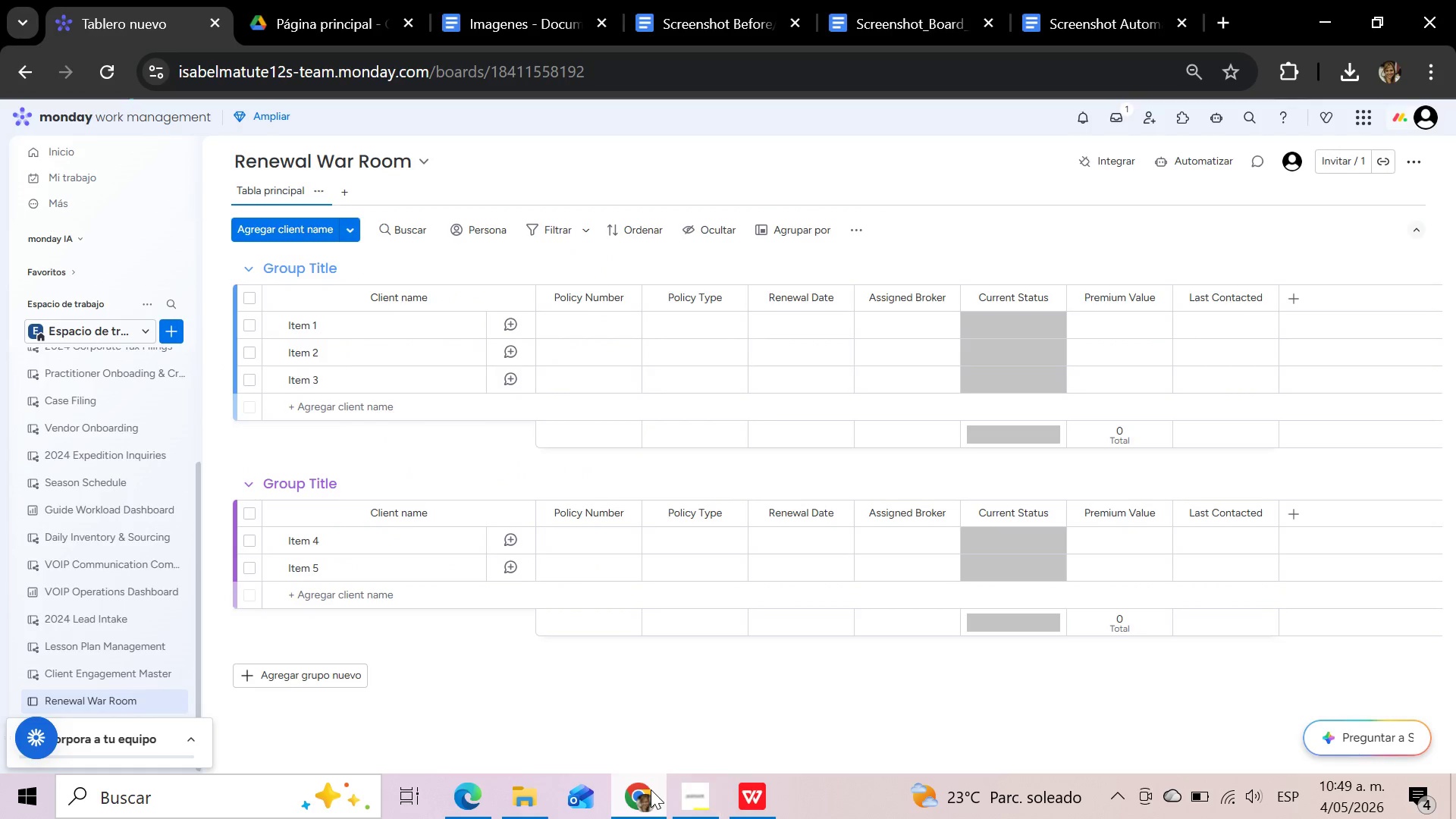 
left_click([692, 789])